 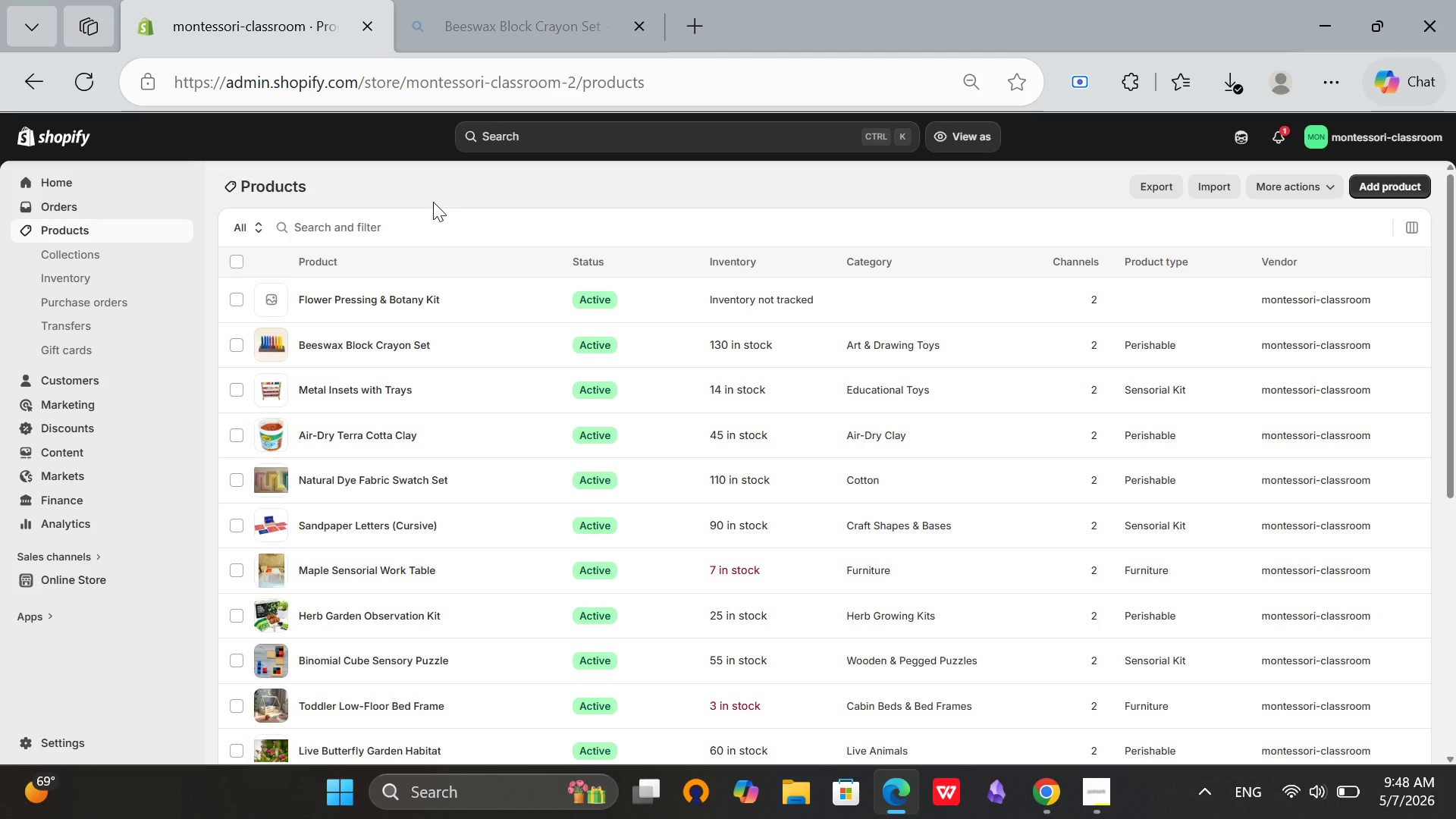 
scroll: coordinate [428, 367], scroll_direction: down, amount: 8.0
 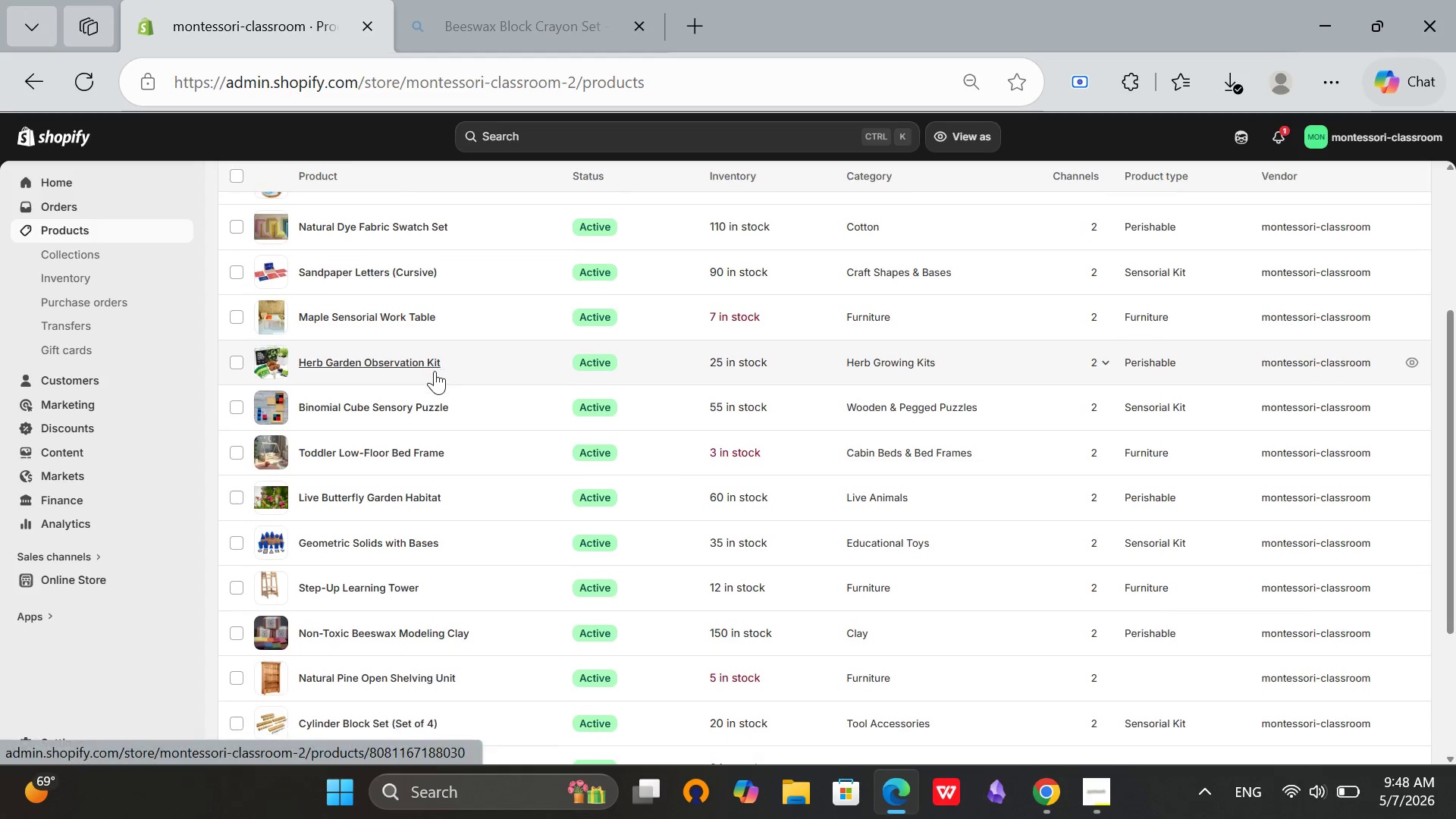 
scroll: coordinate [435, 371], scroll_direction: up, amount: 4.0
 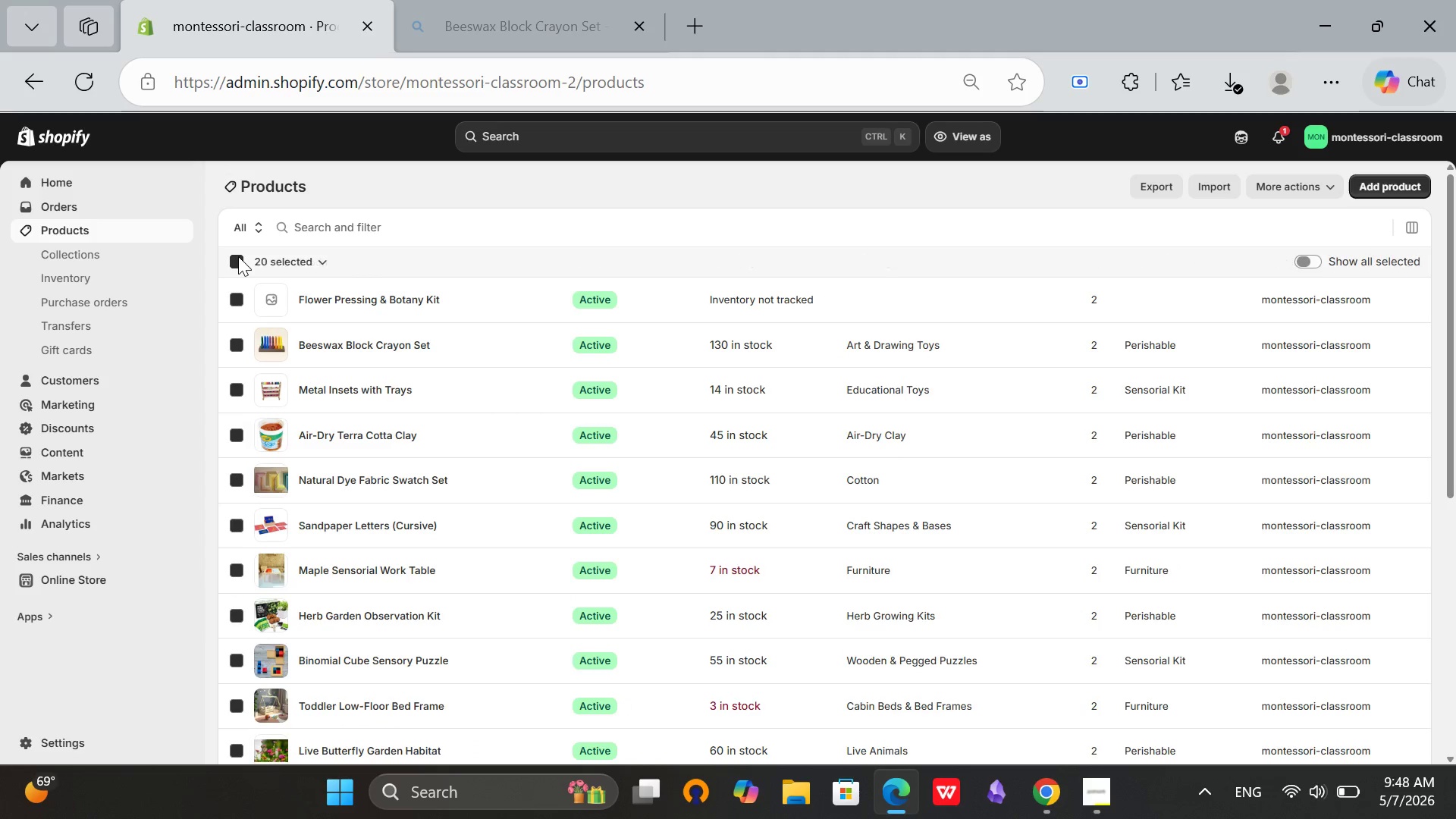 
left_click([237, 258])
 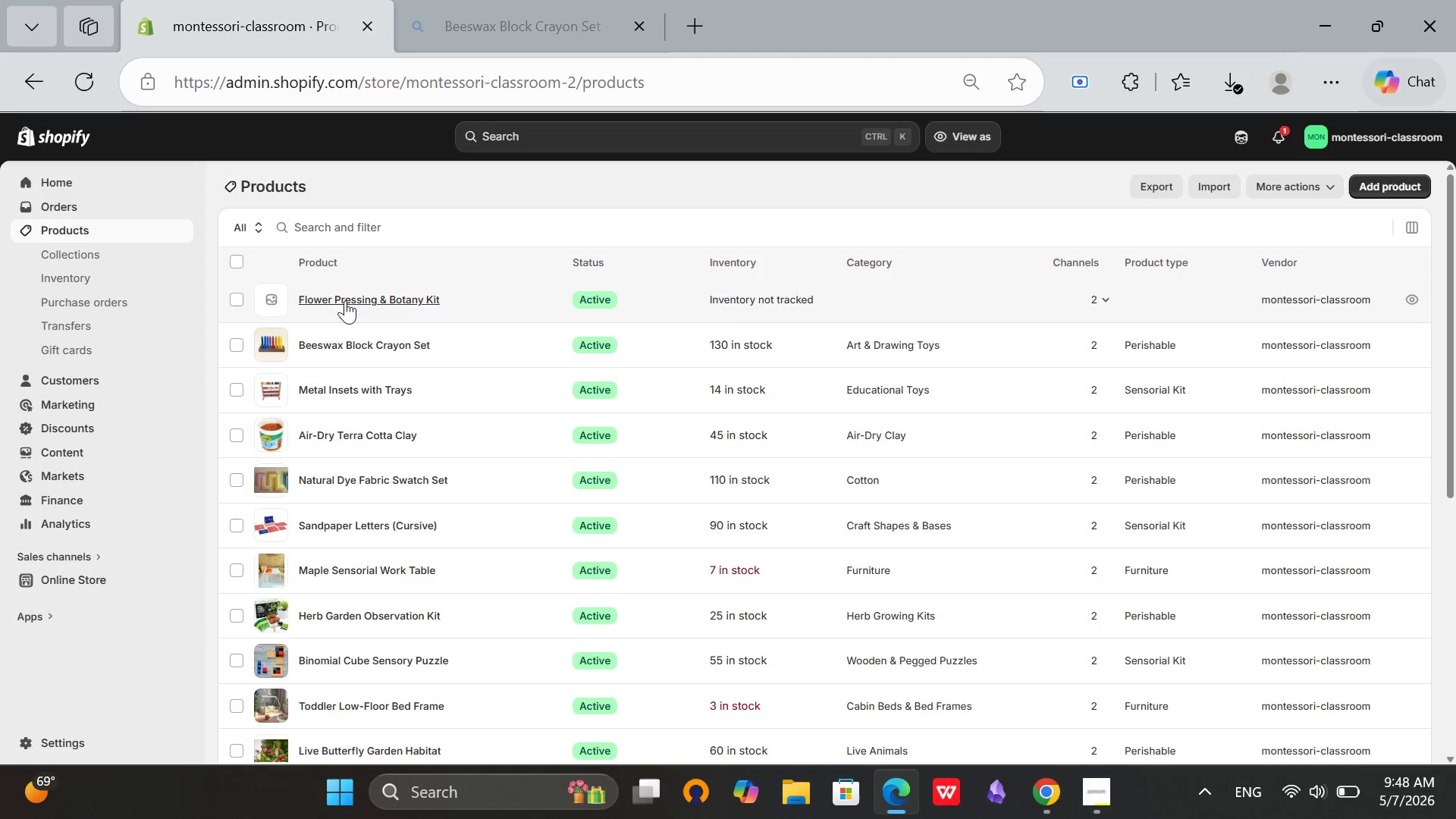 
left_click([345, 300])
 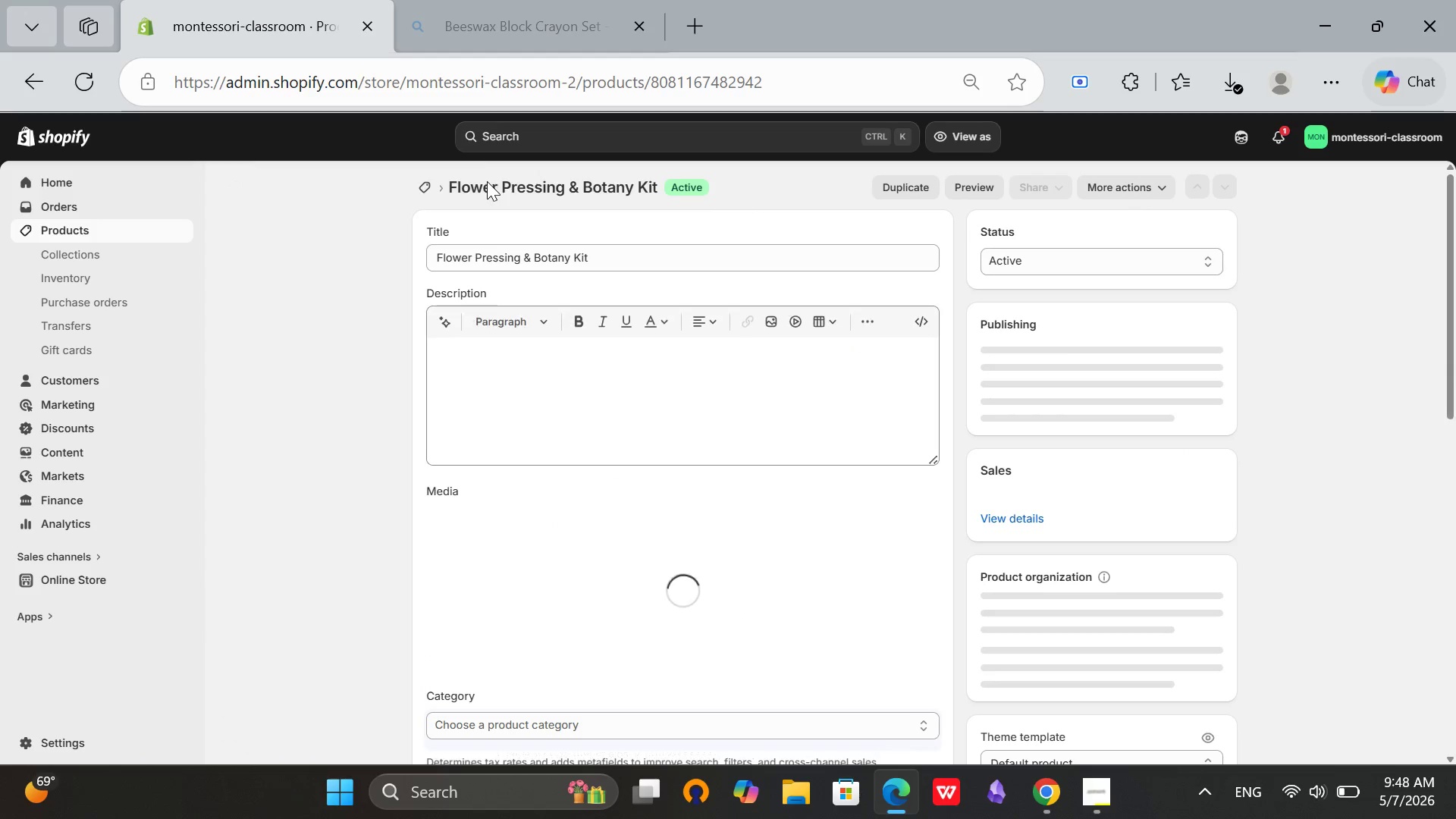 
left_click([618, 258])
 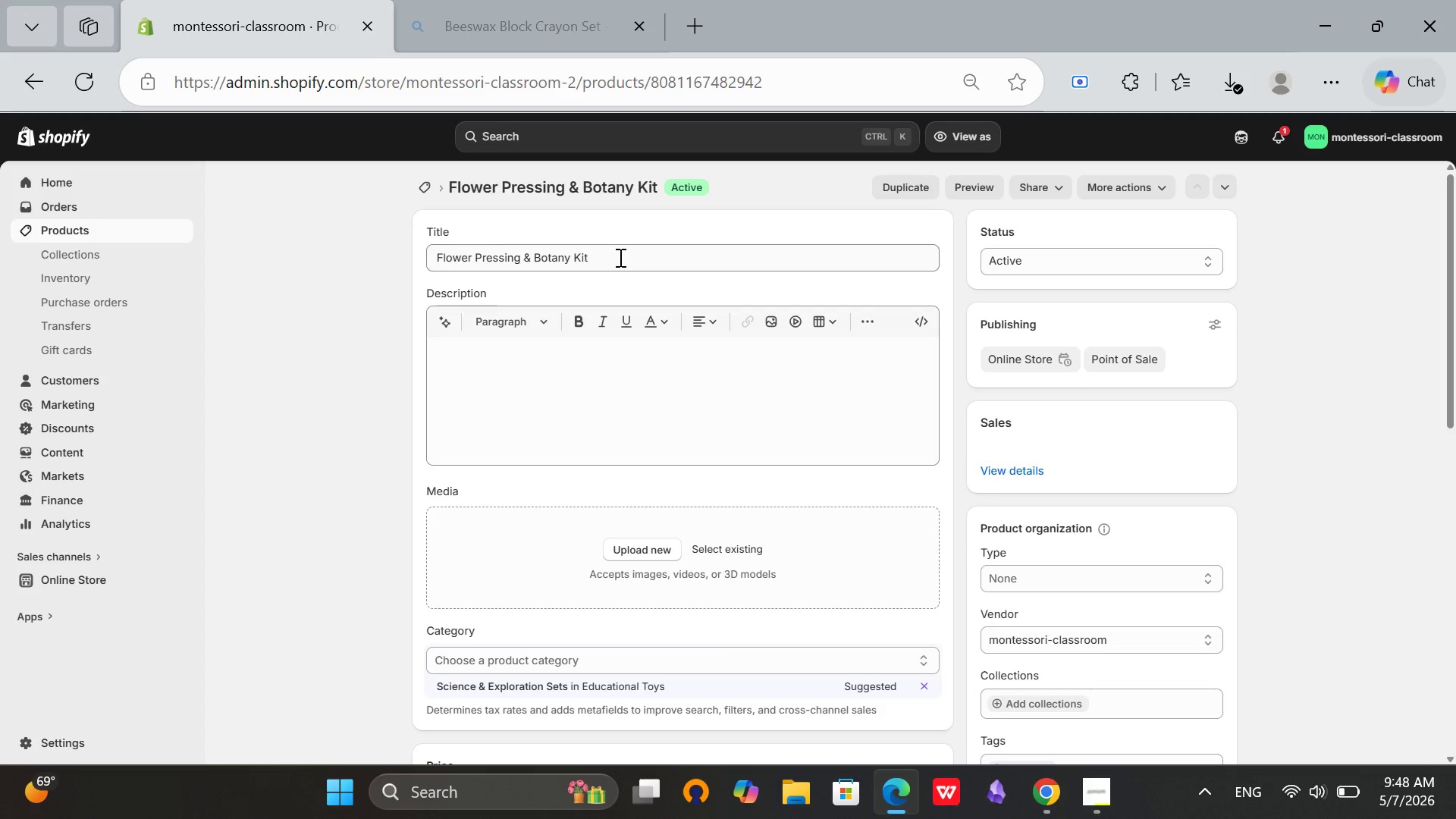 
key(Control+A)
 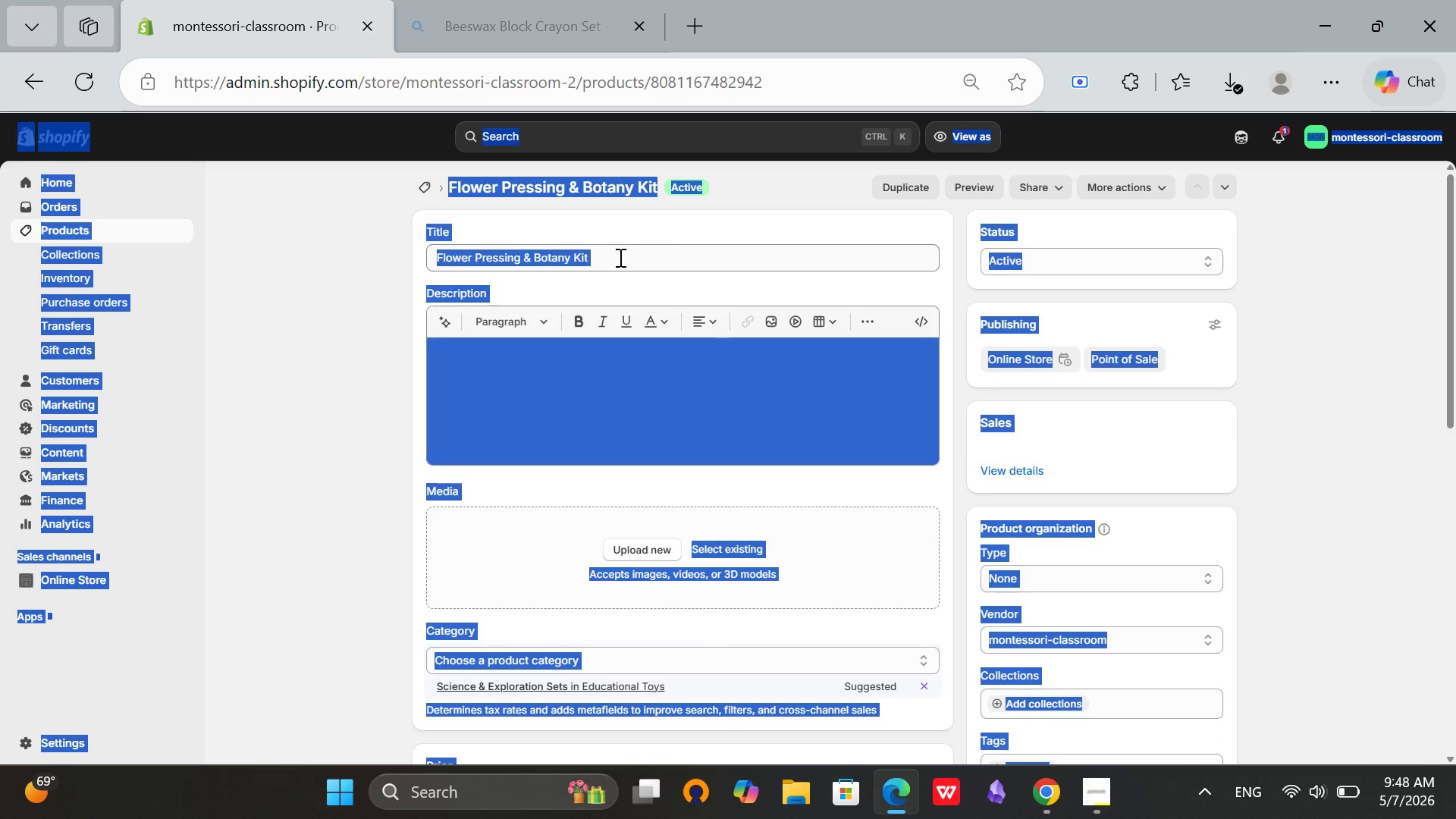 
key(Control+C)
 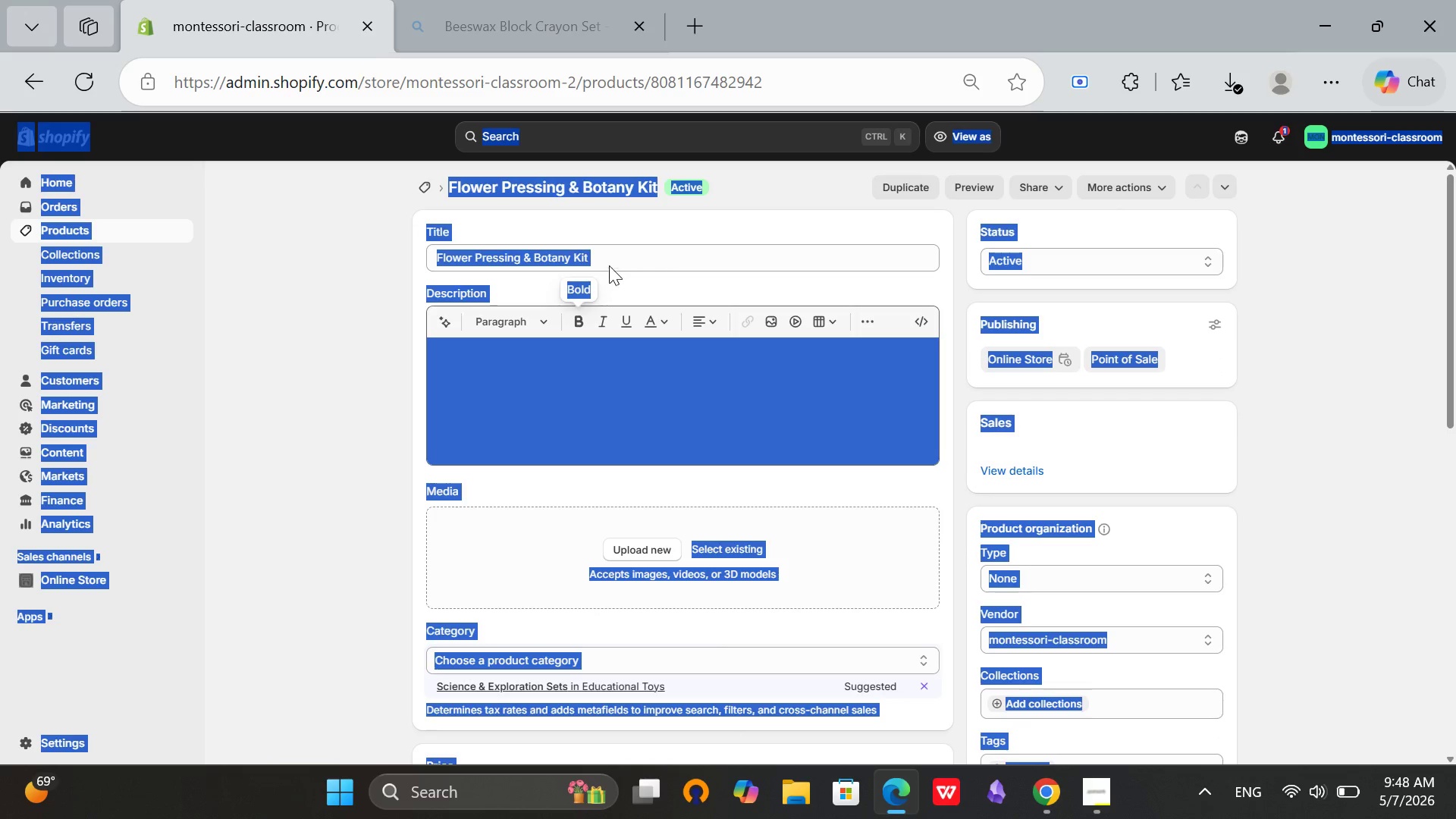 
left_click([610, 265])
 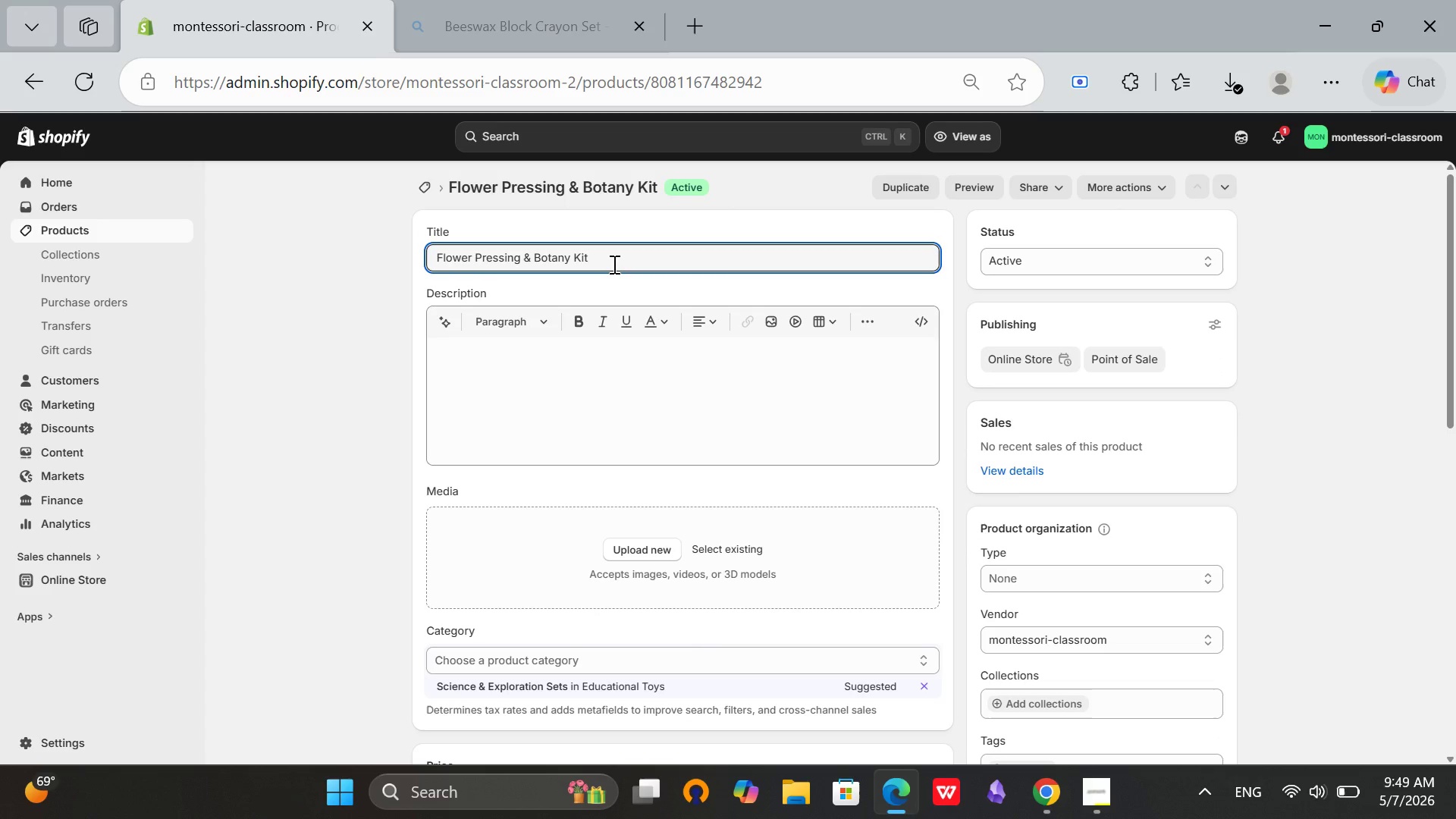 
key(Control+ControlLeft)
 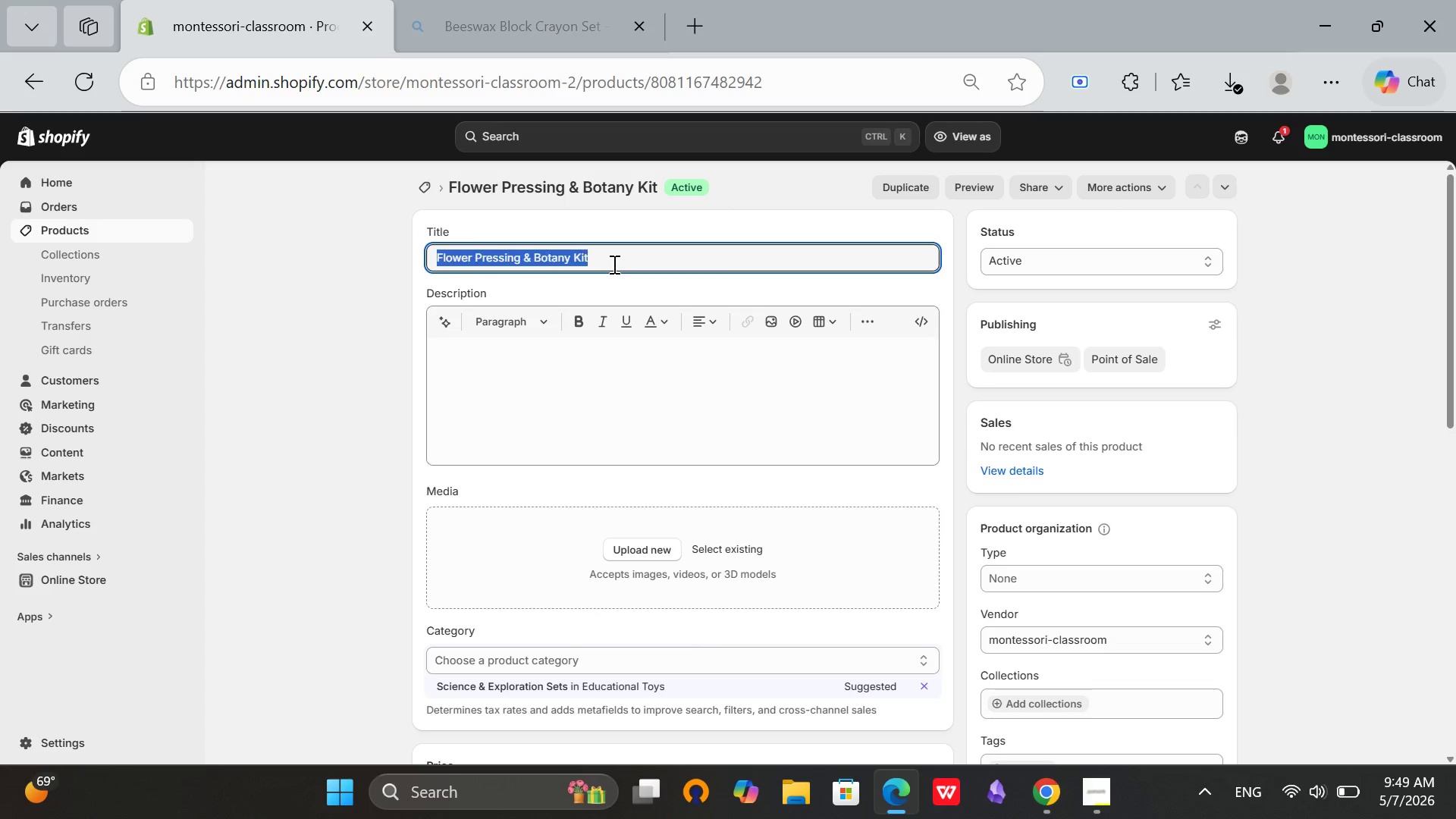 
key(Control+A)
 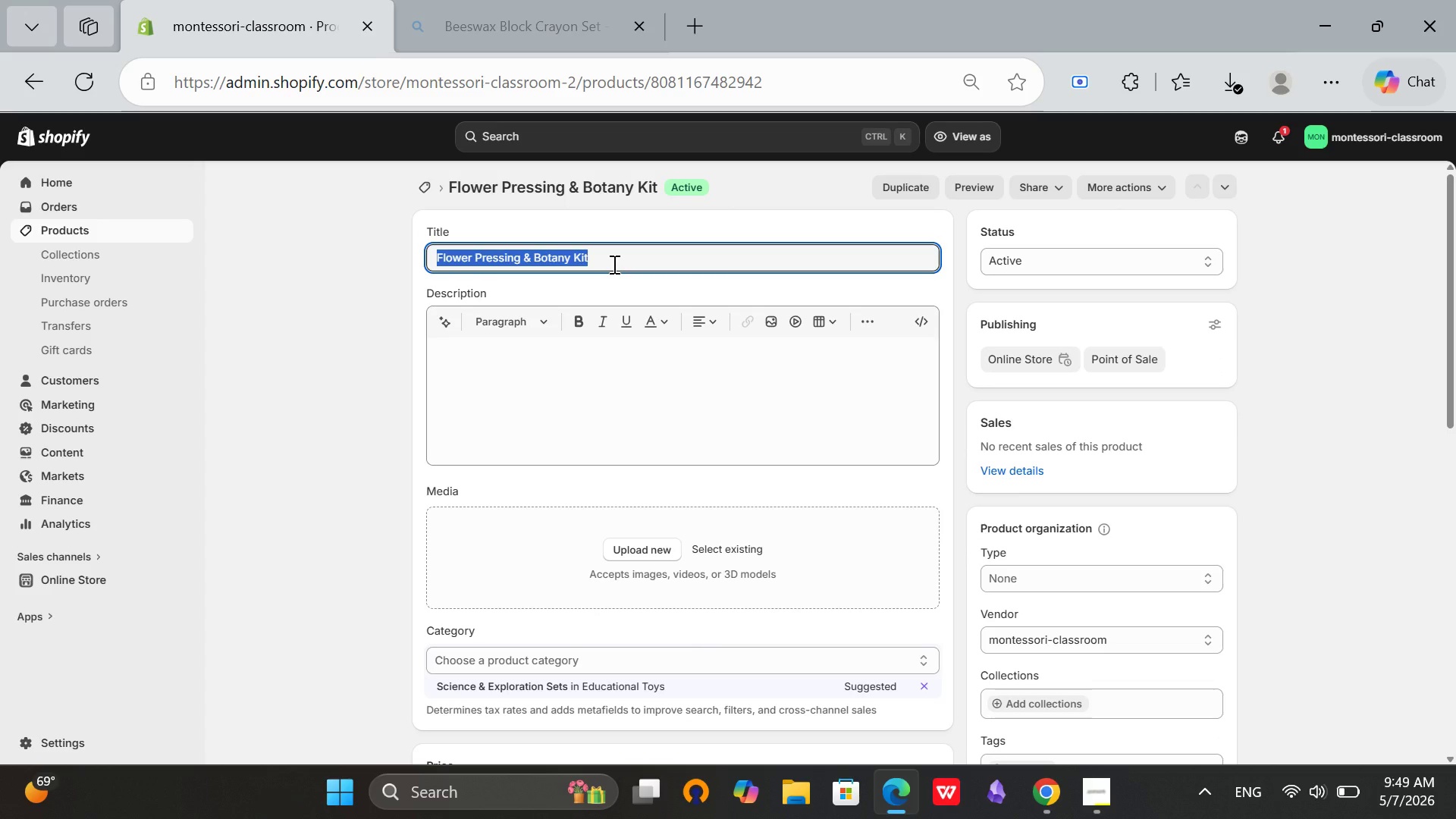 
key(Control+C)
 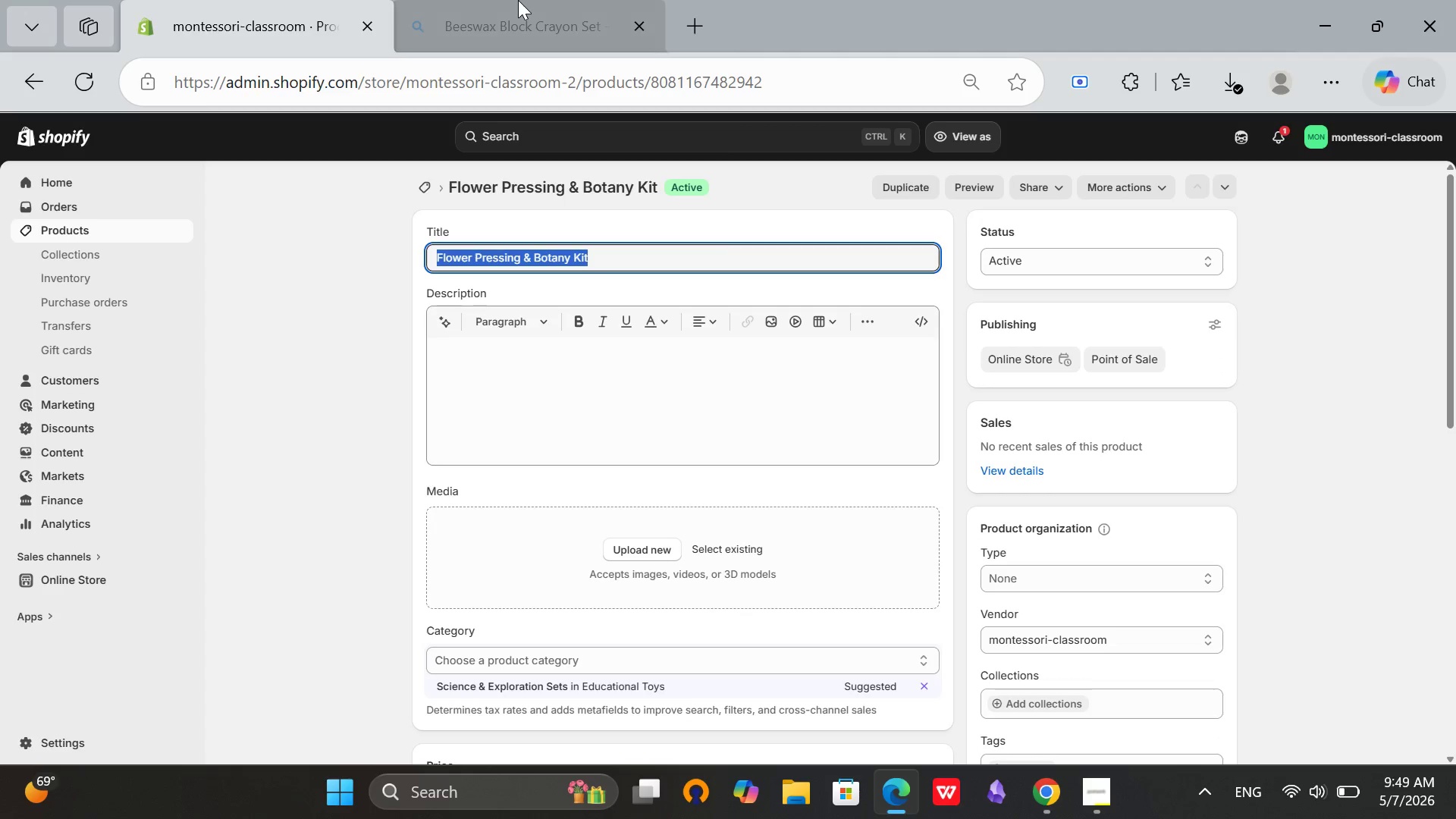 
left_click([518, 0])
 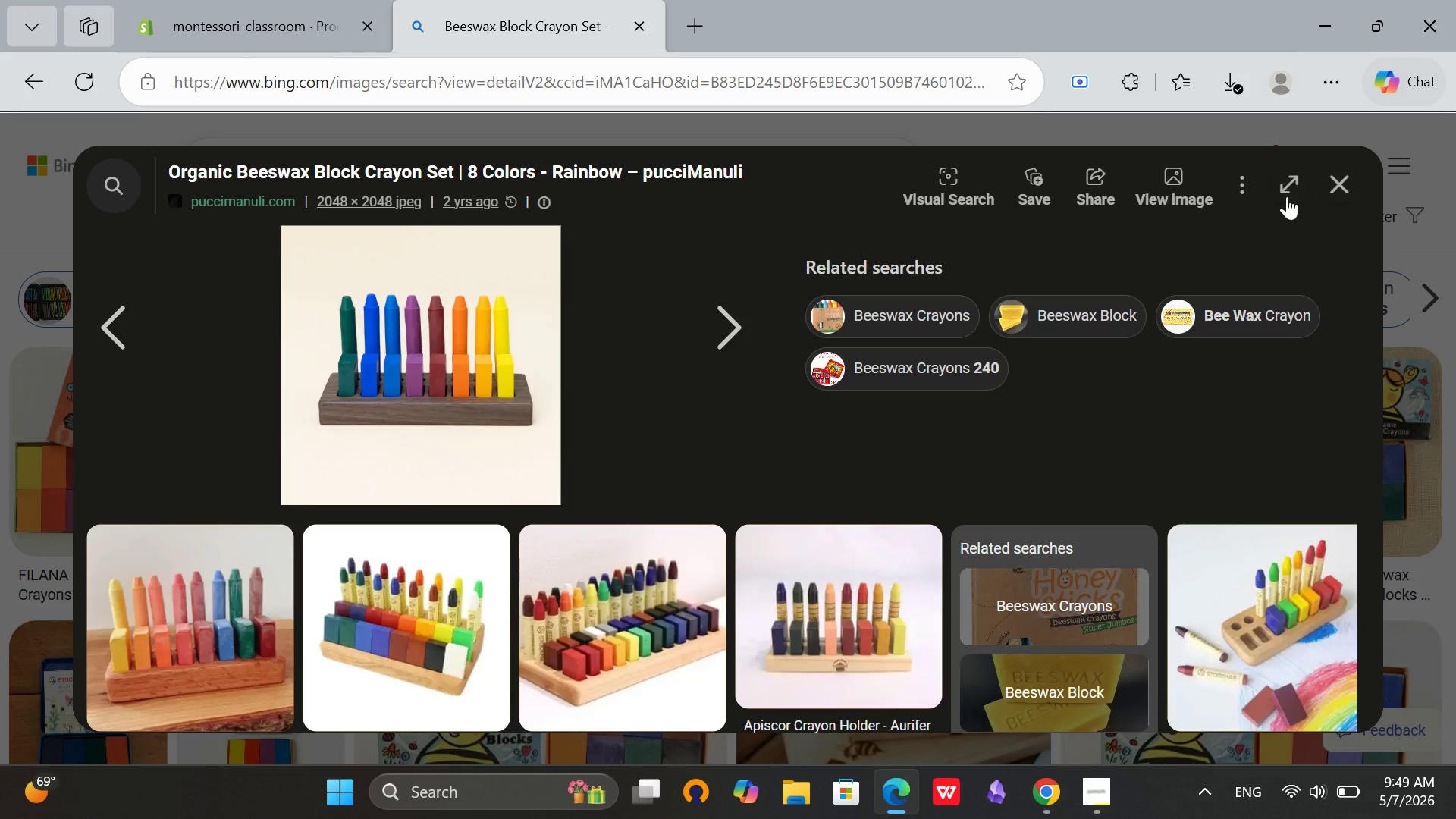 
left_click([1335, 184])
 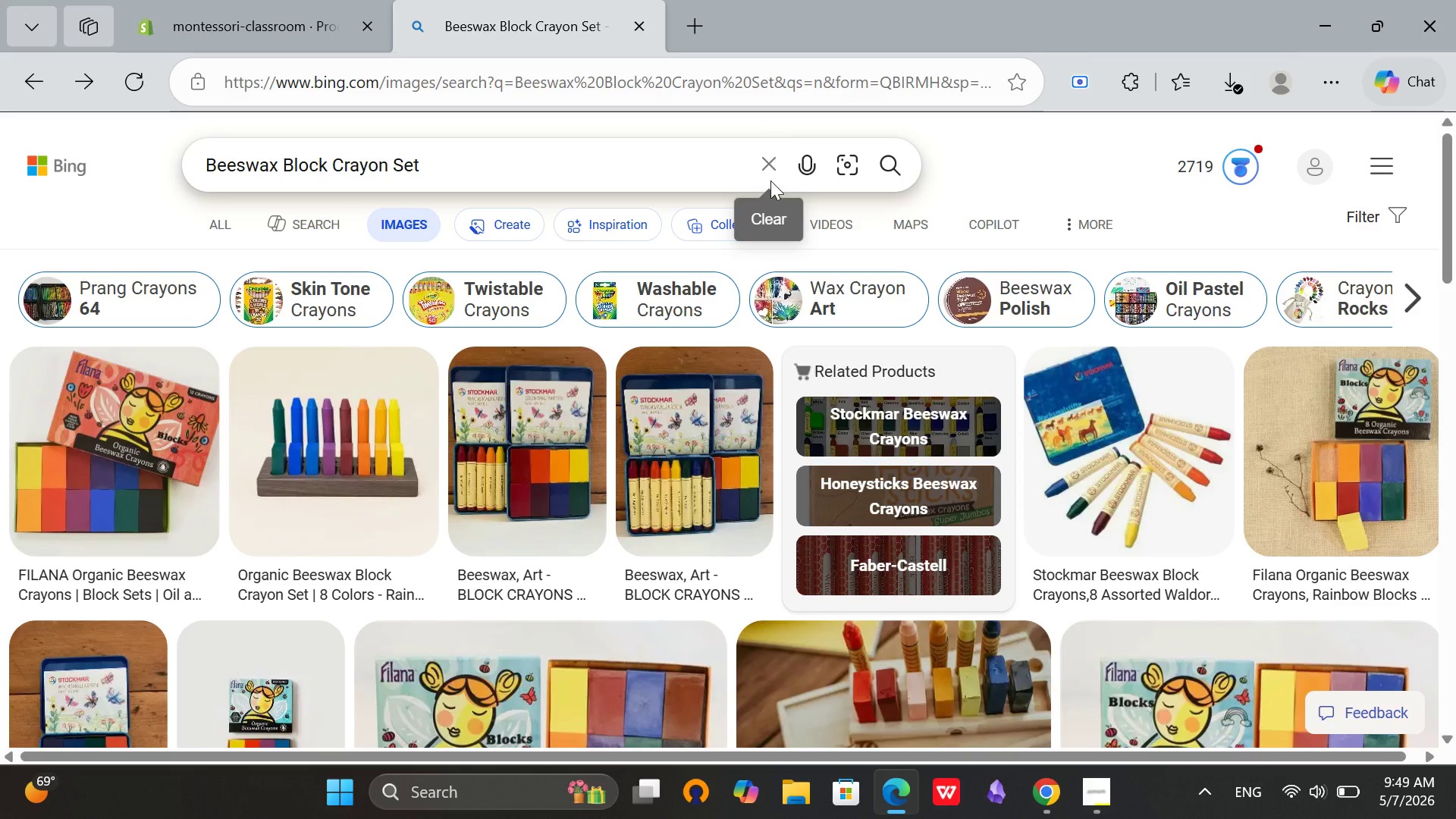 
left_click([764, 187])
 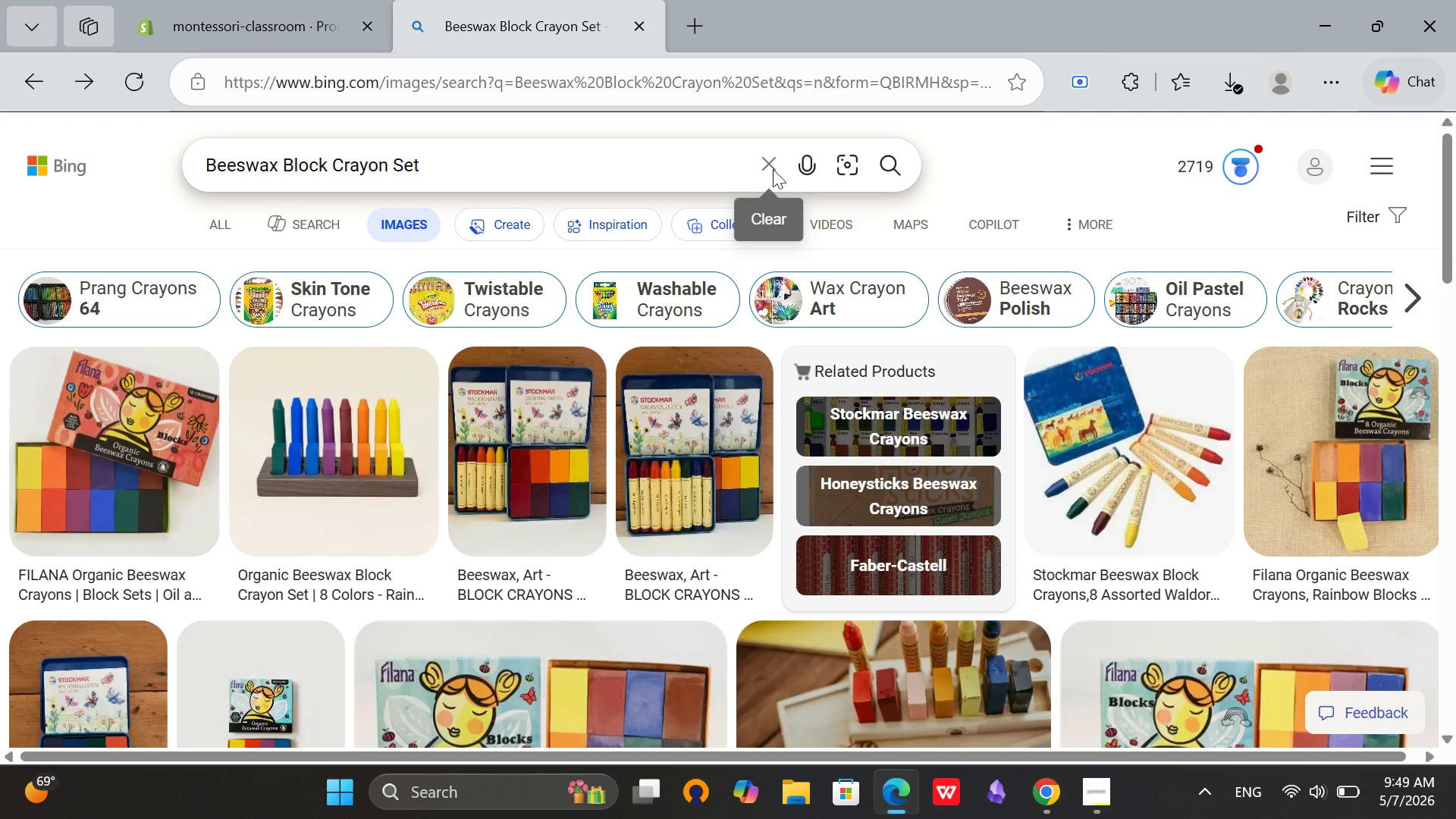 
left_click([772, 169])
 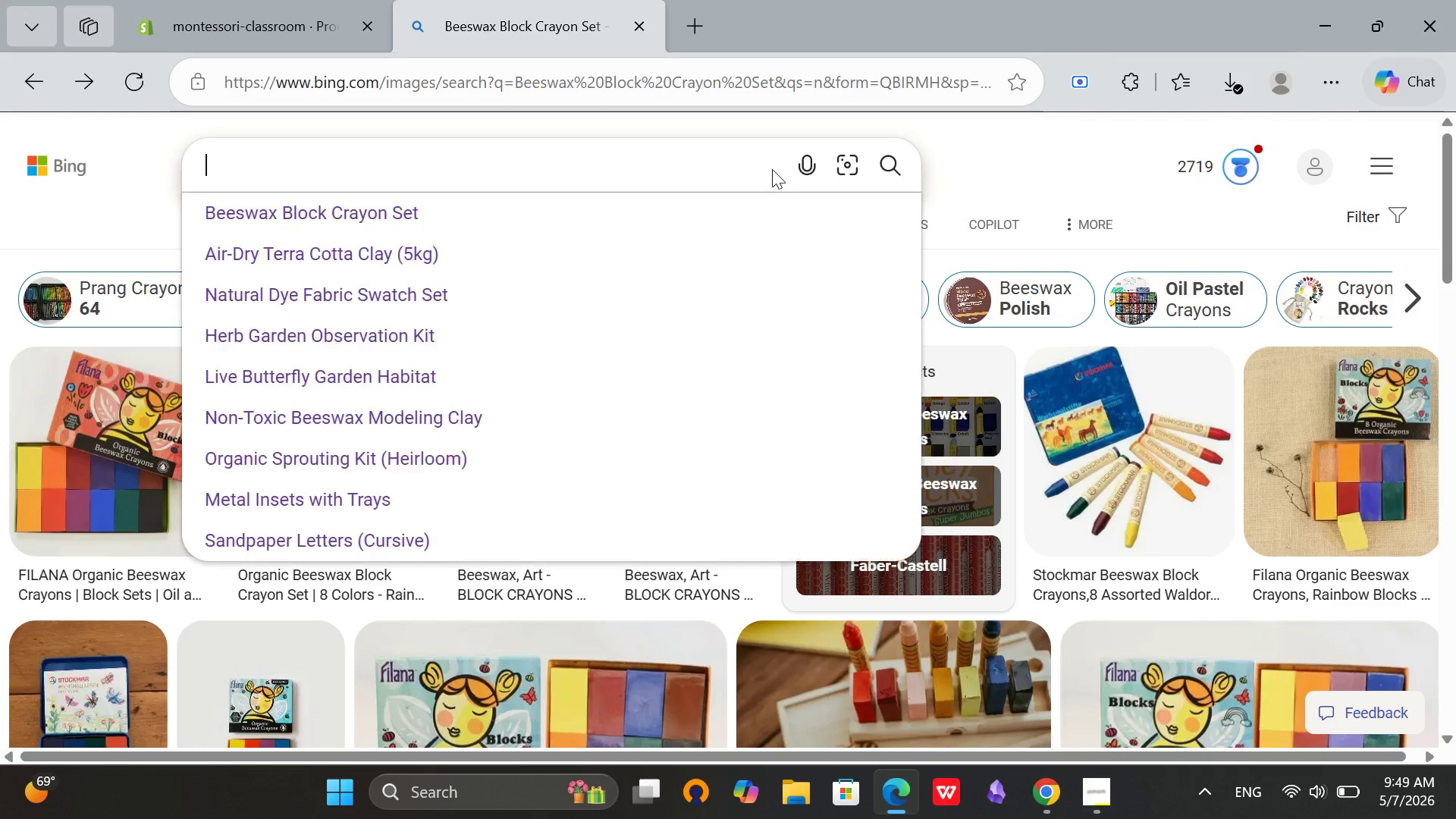 
key(Control+V)
 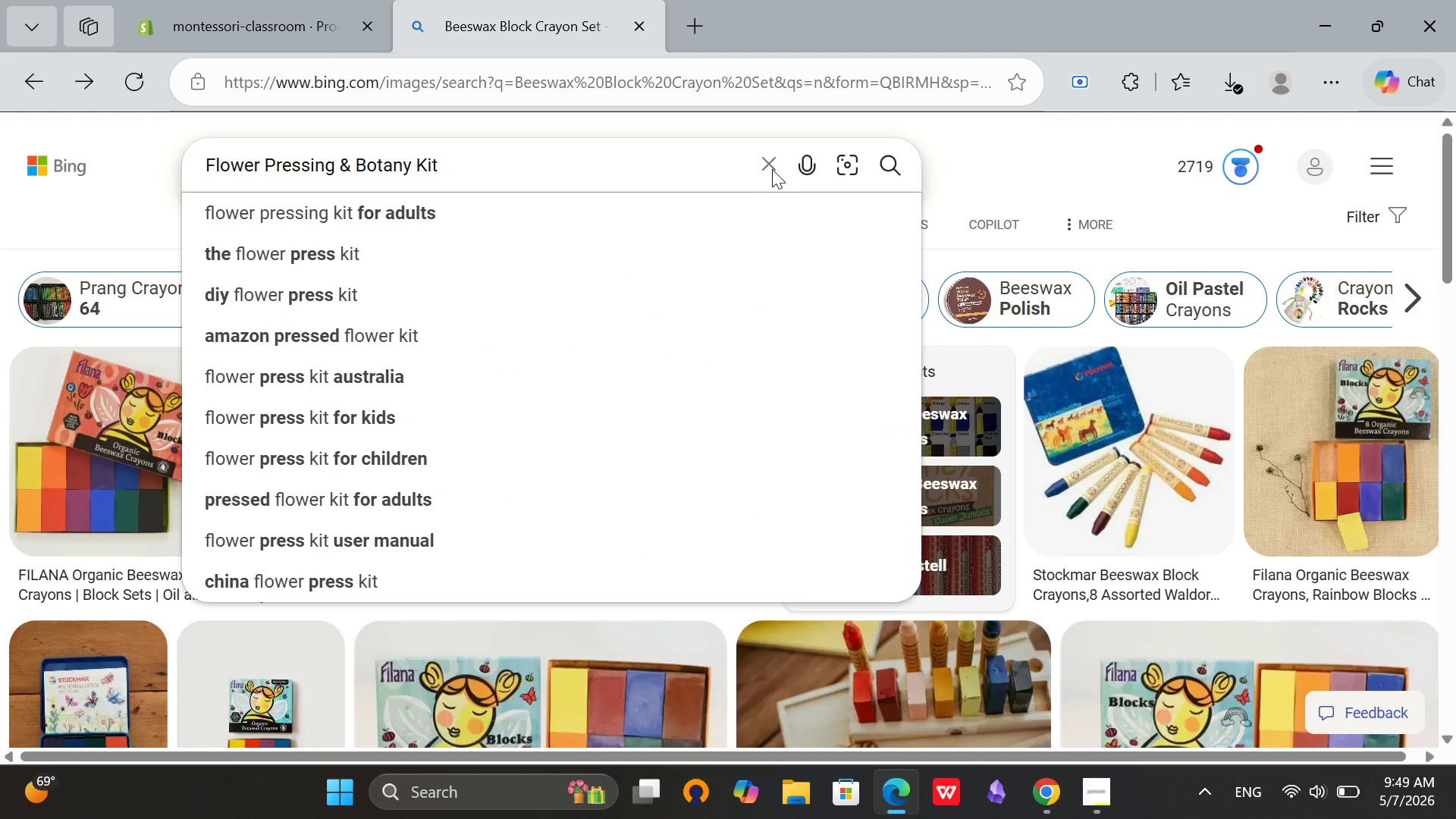 
key(Enter)
 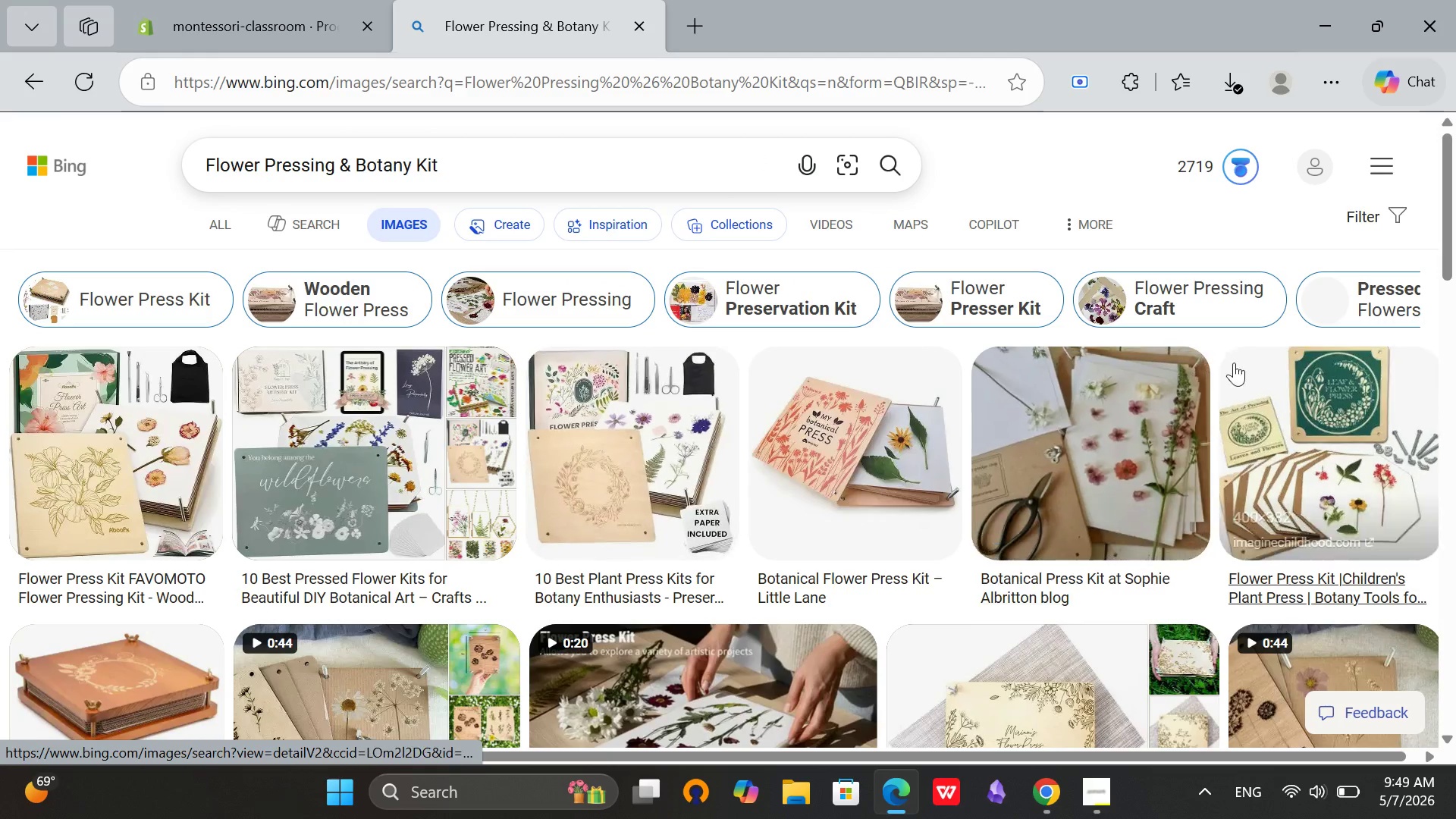 
left_click([811, 441])
 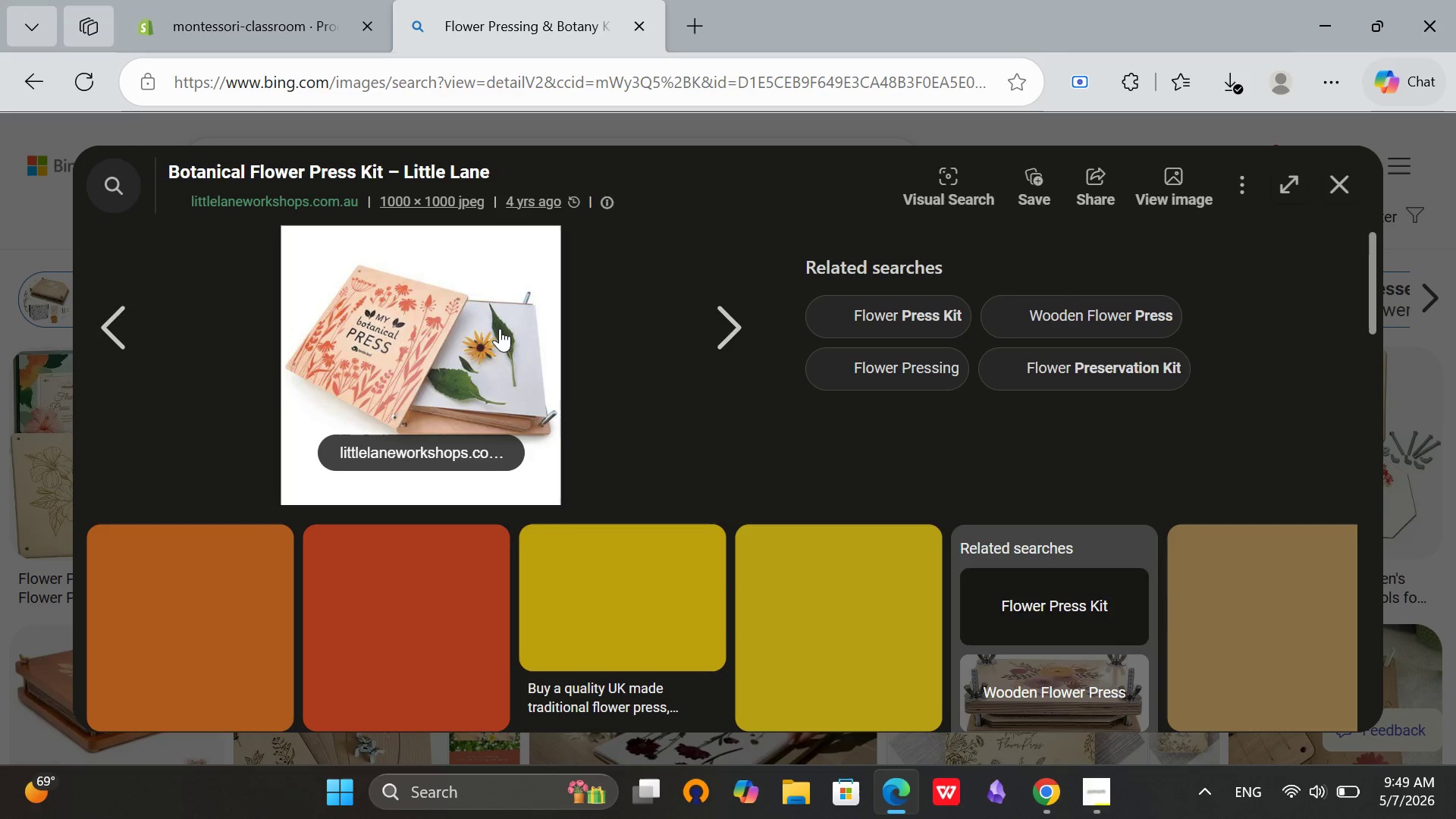 
right_click([405, 247])
 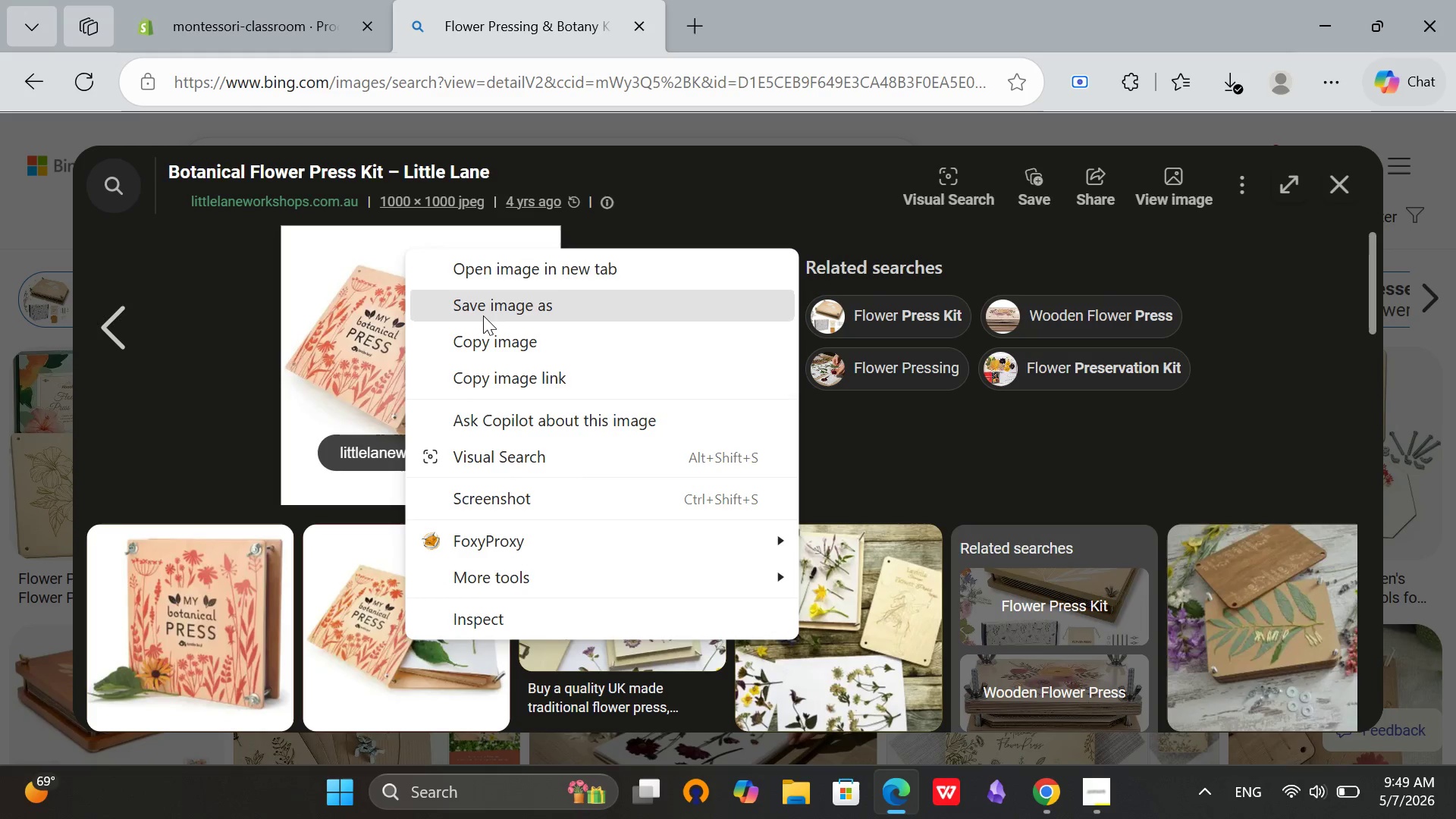 
left_click([483, 315])
 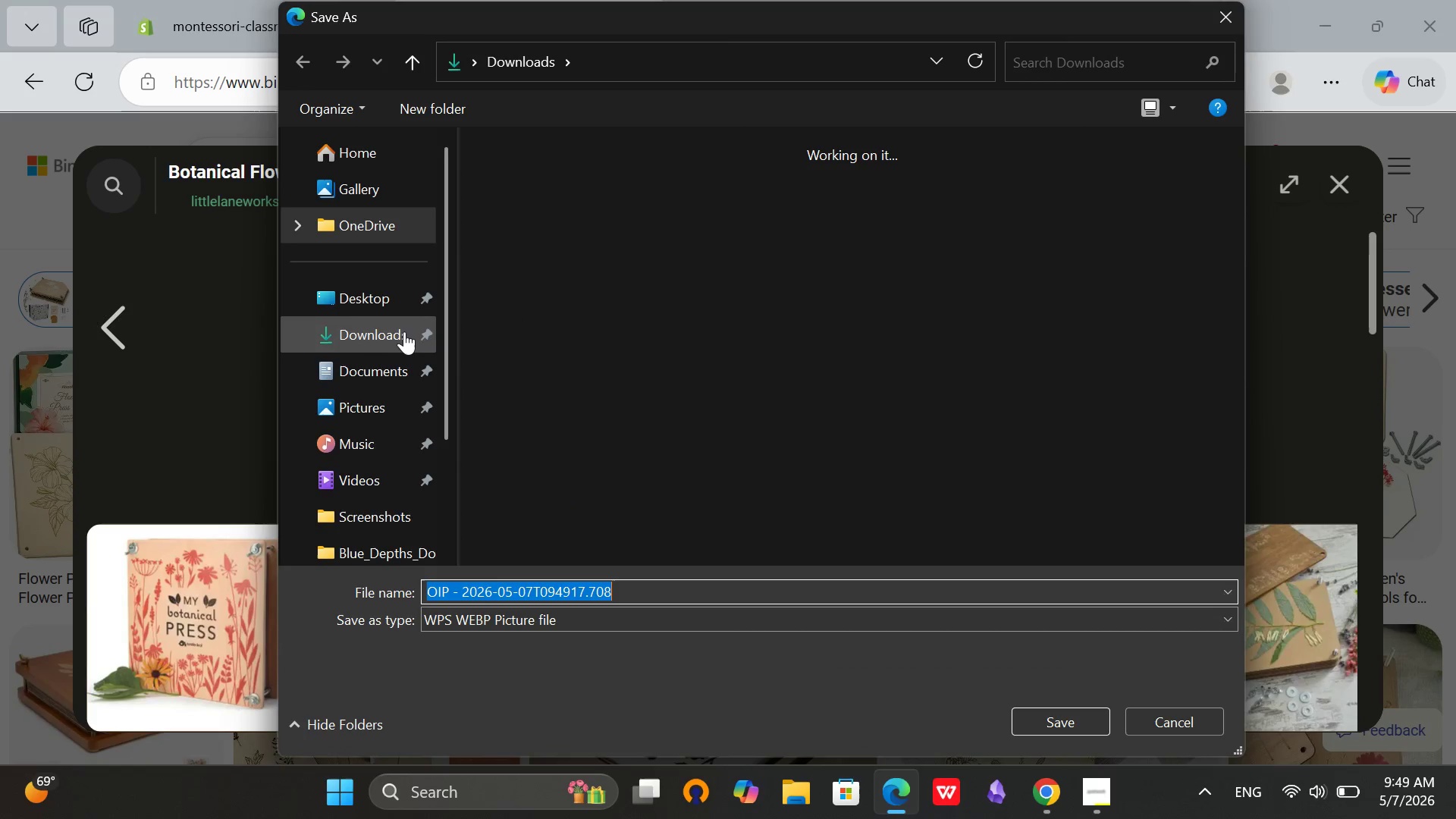 
left_click([379, 349])
 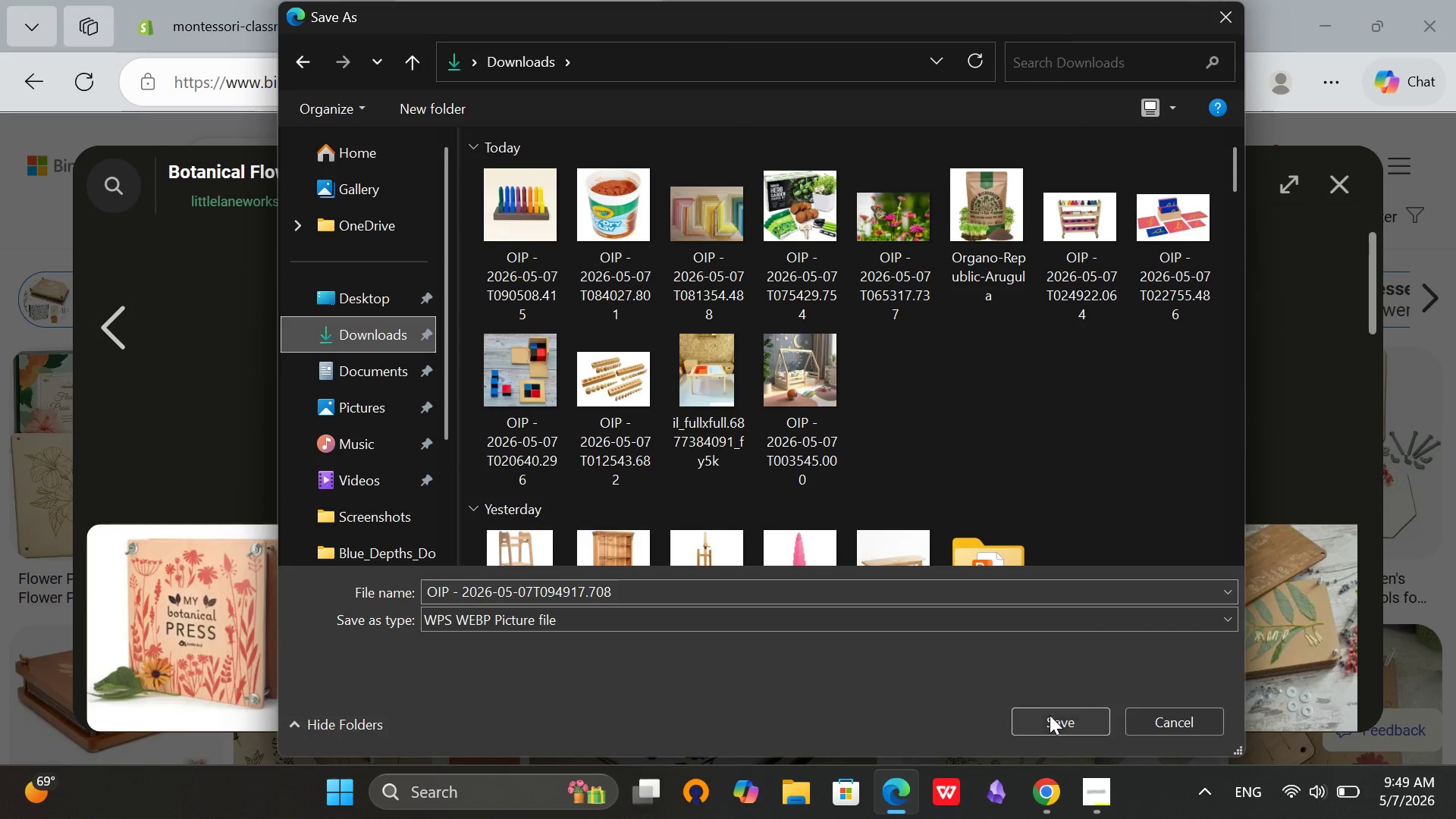 
left_click([1050, 715])
 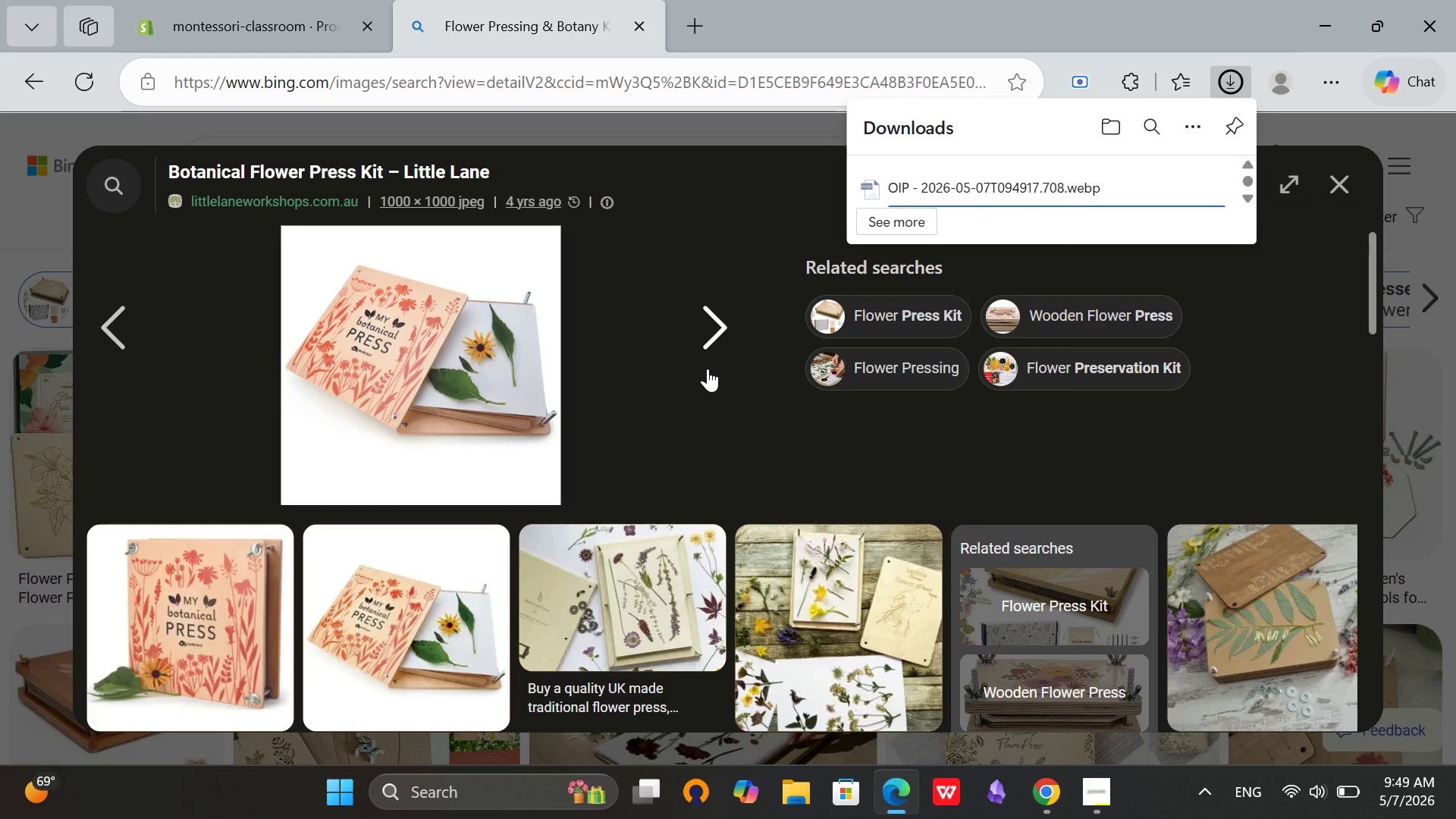 
left_click([281, 0])
 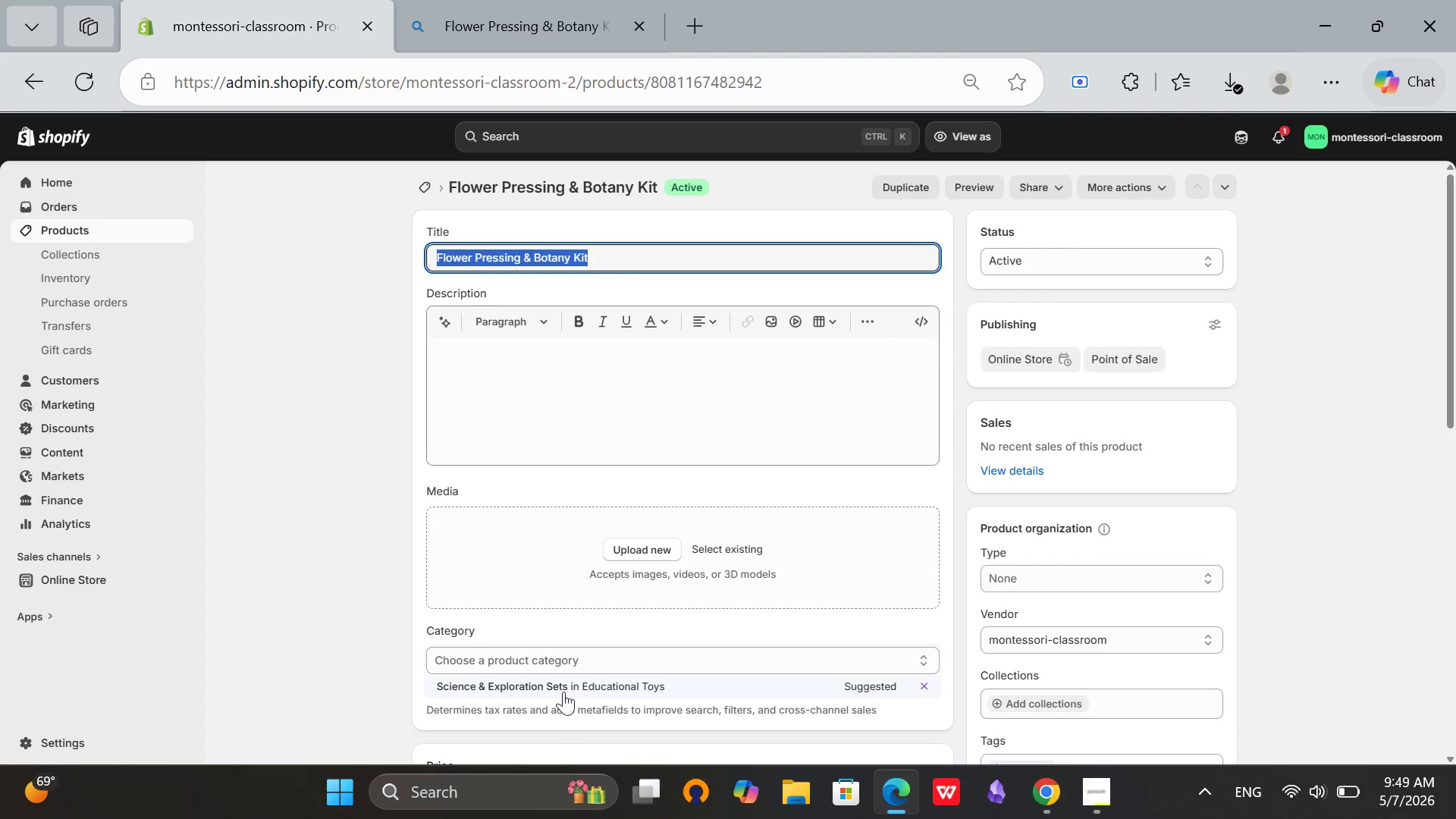 
left_click([563, 679])
 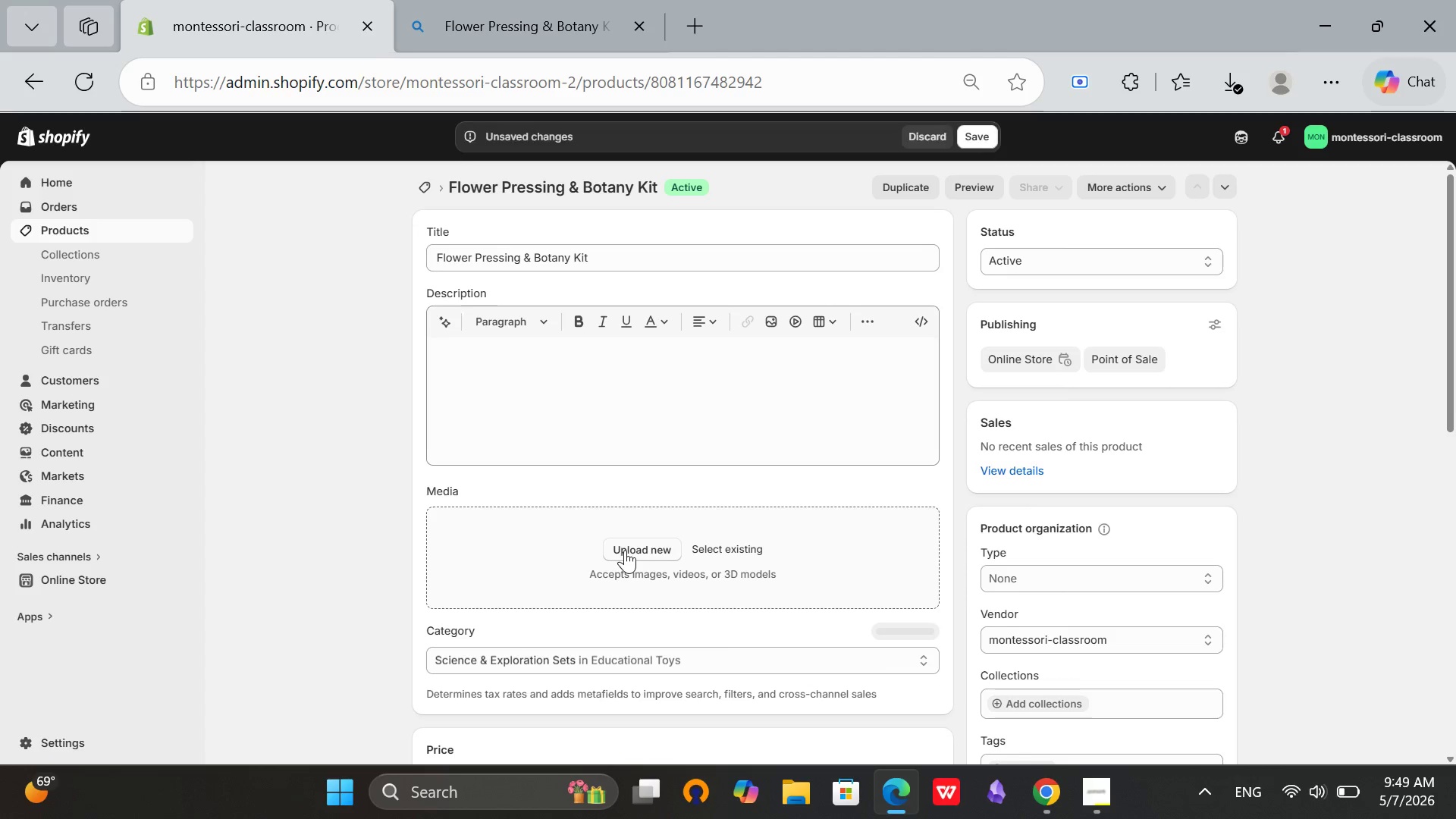 
left_click([625, 550])
 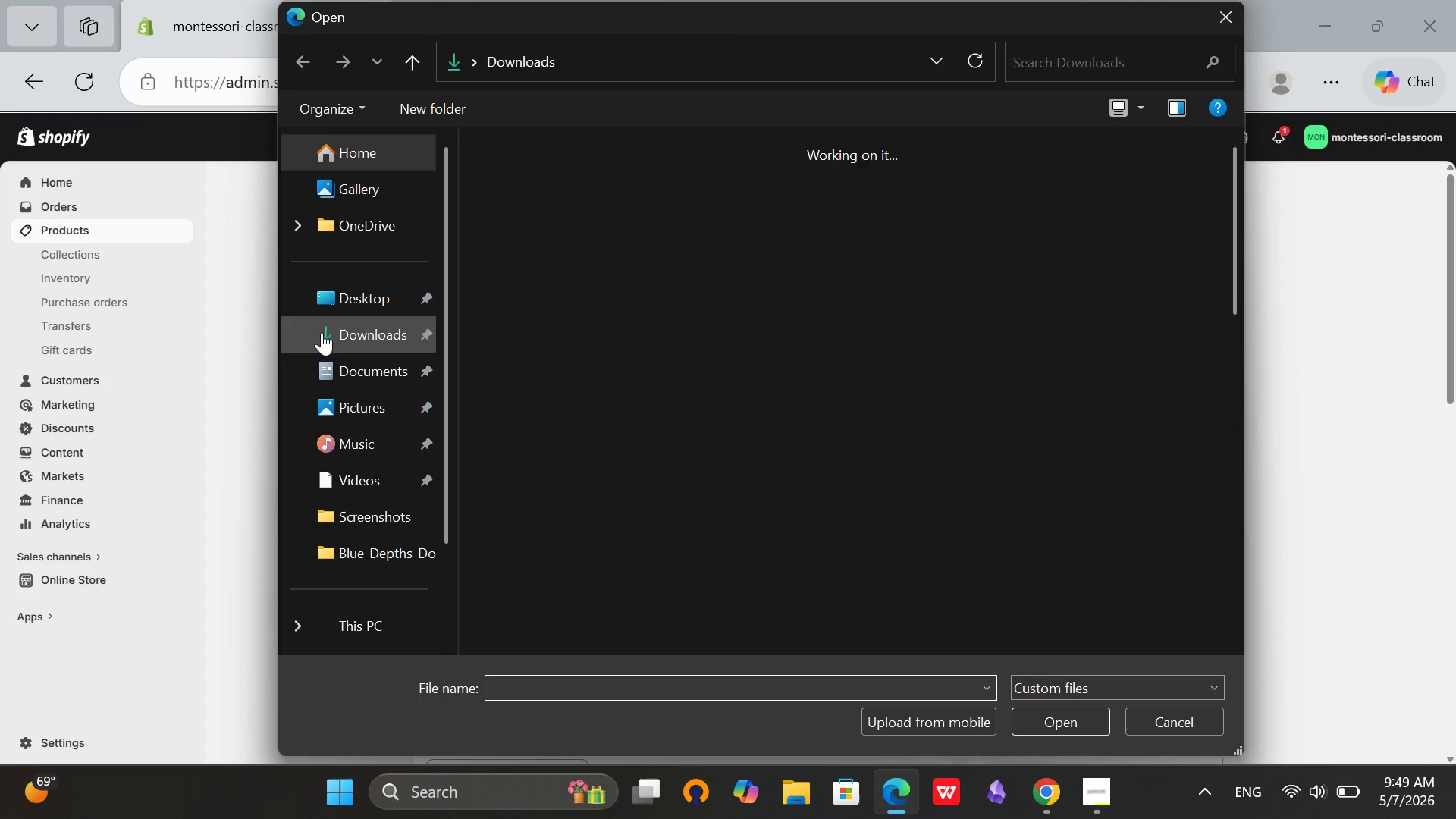 
left_click([324, 328])
 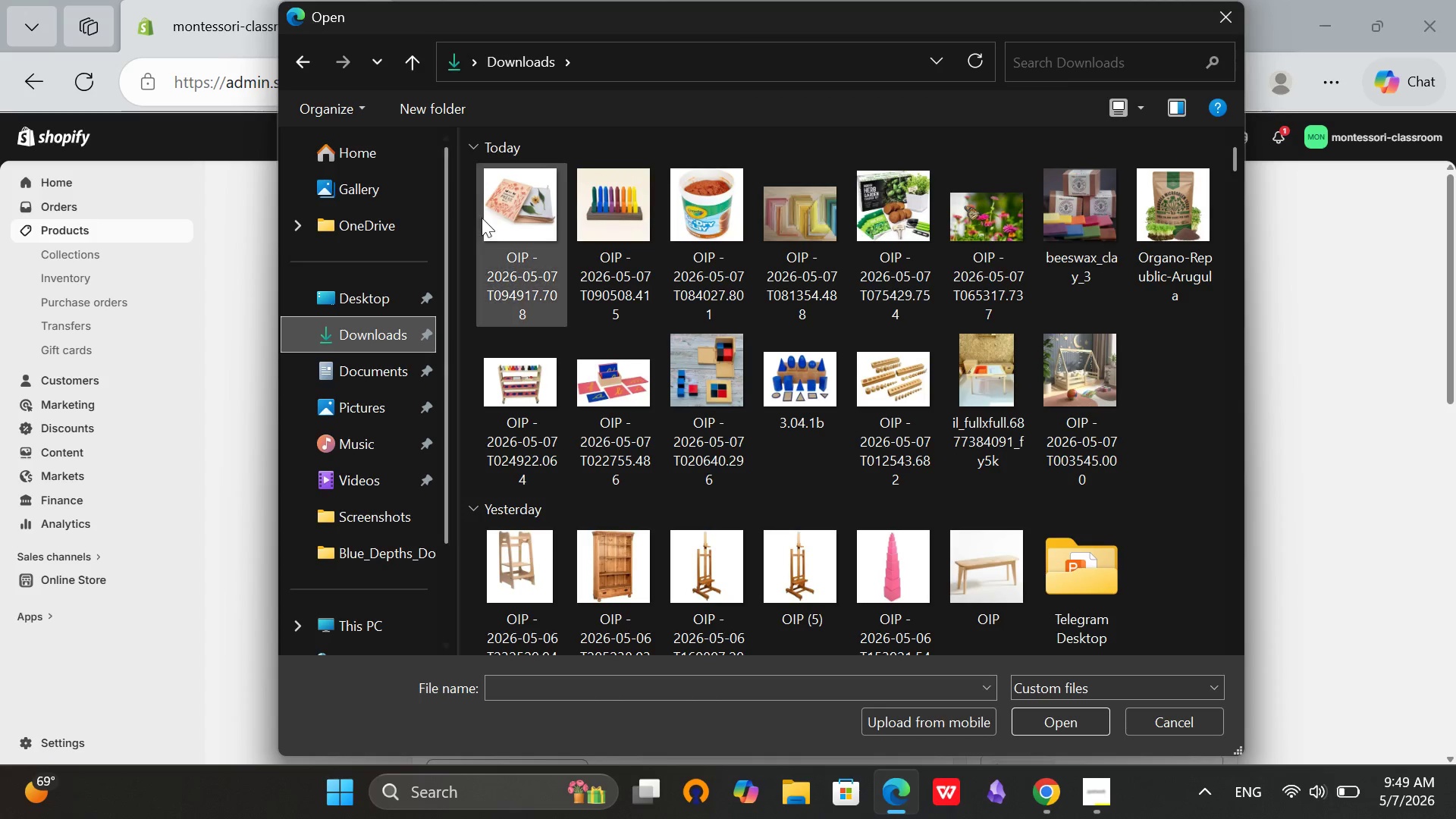 
left_click([497, 208])
 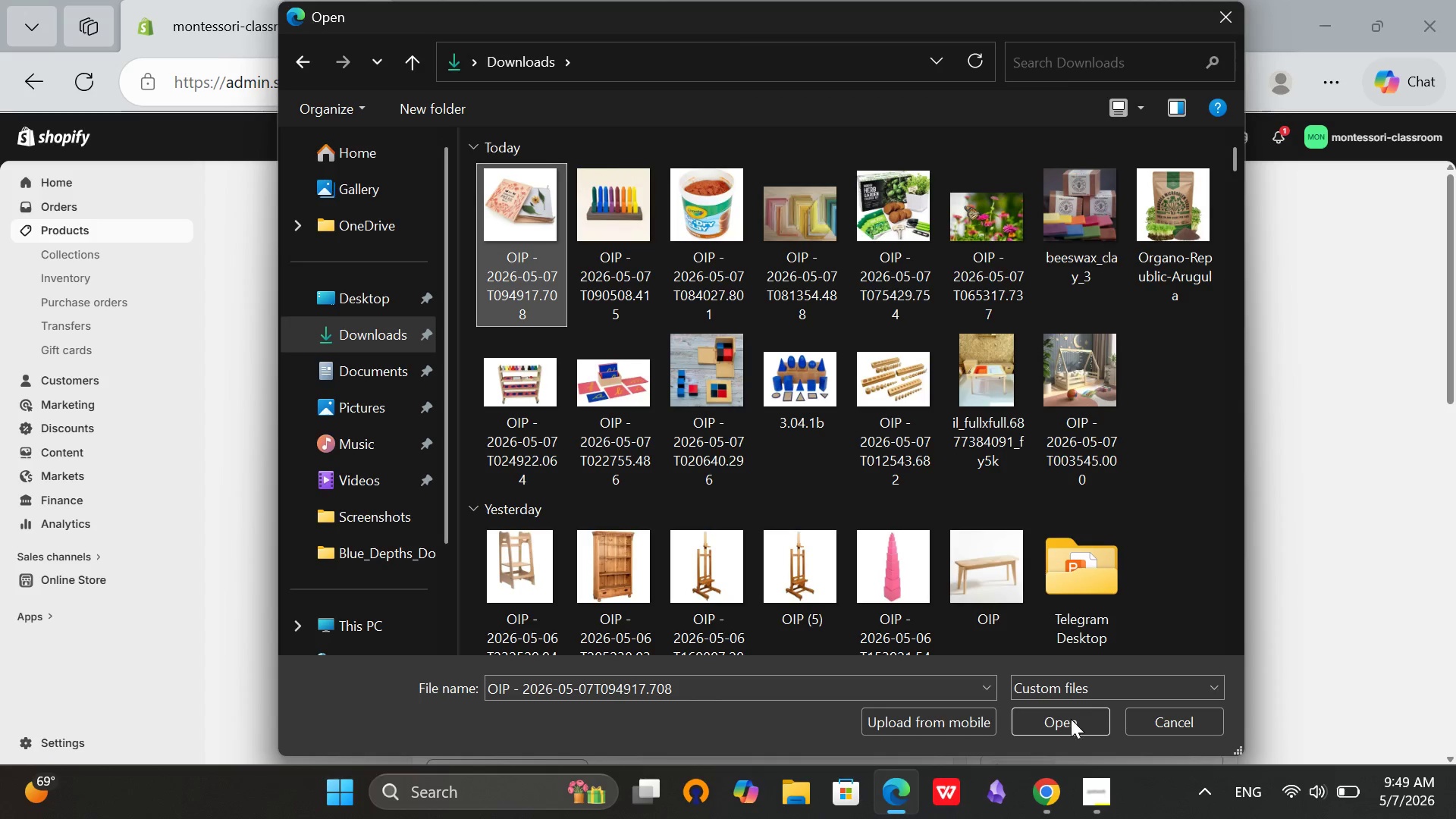 
left_click([1069, 721])
 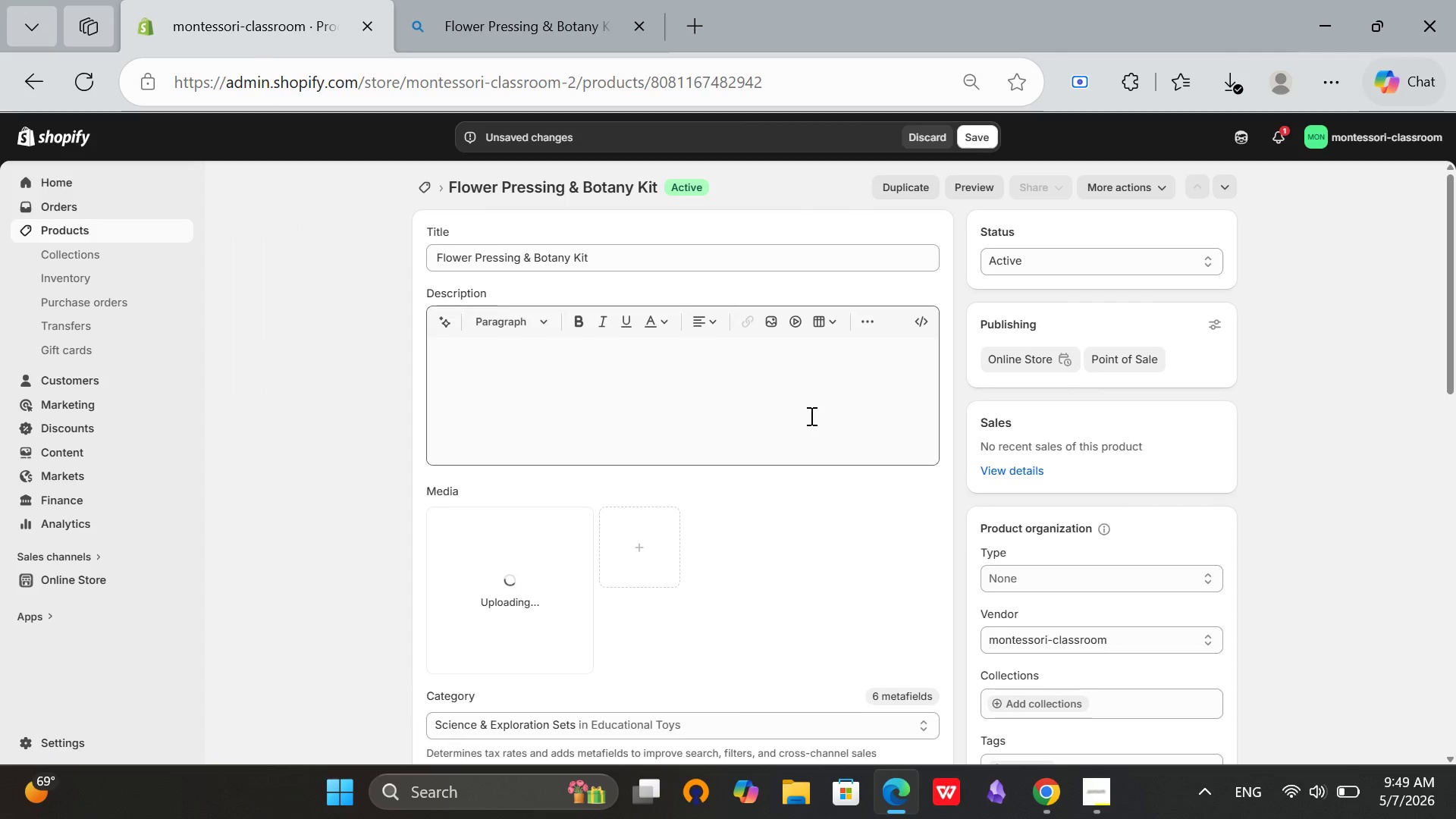 
scroll: coordinate [815, 394], scroll_direction: down, amount: 4.0
 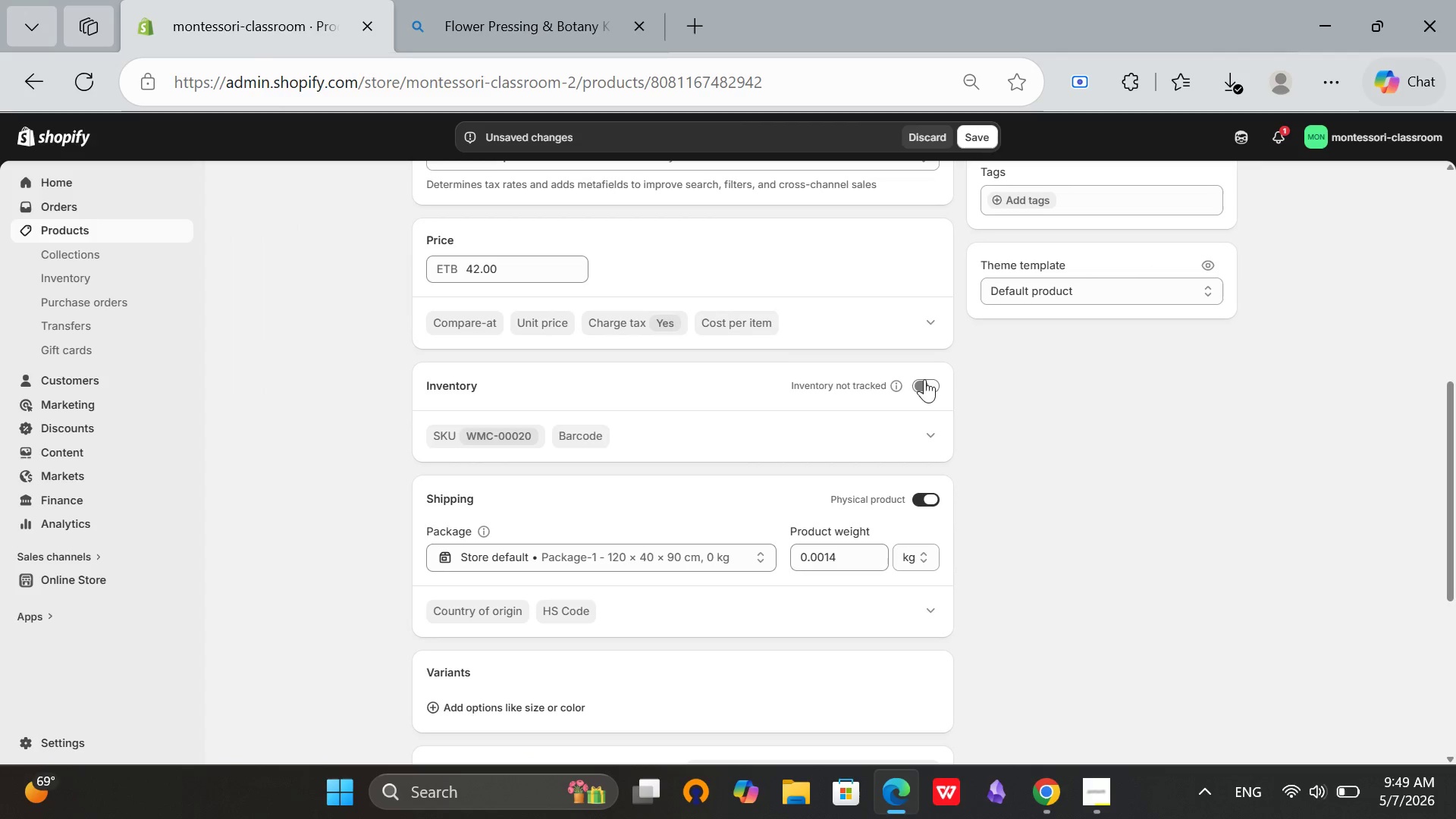 
left_click([923, 395])
 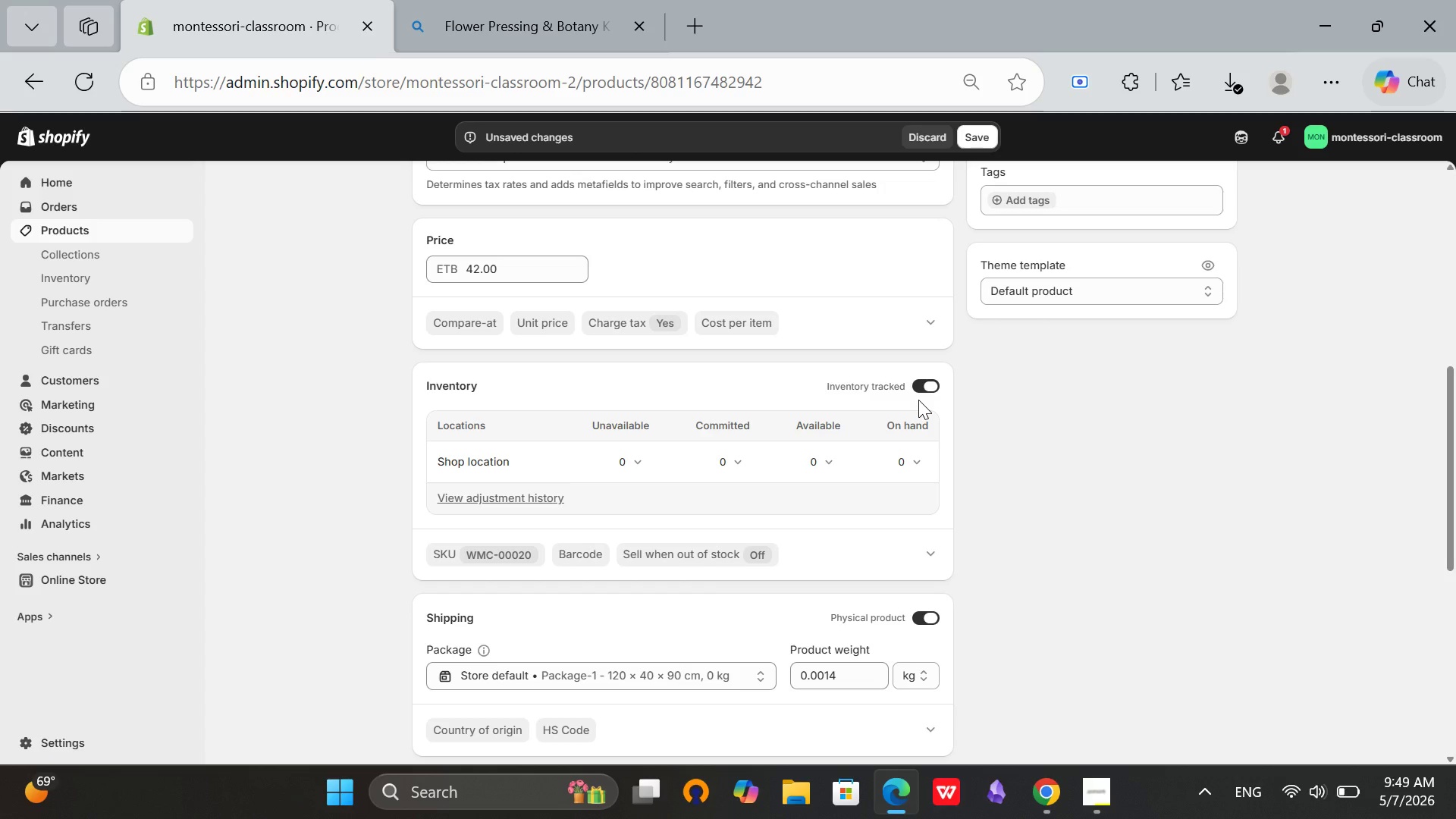 
wait(9.56)
 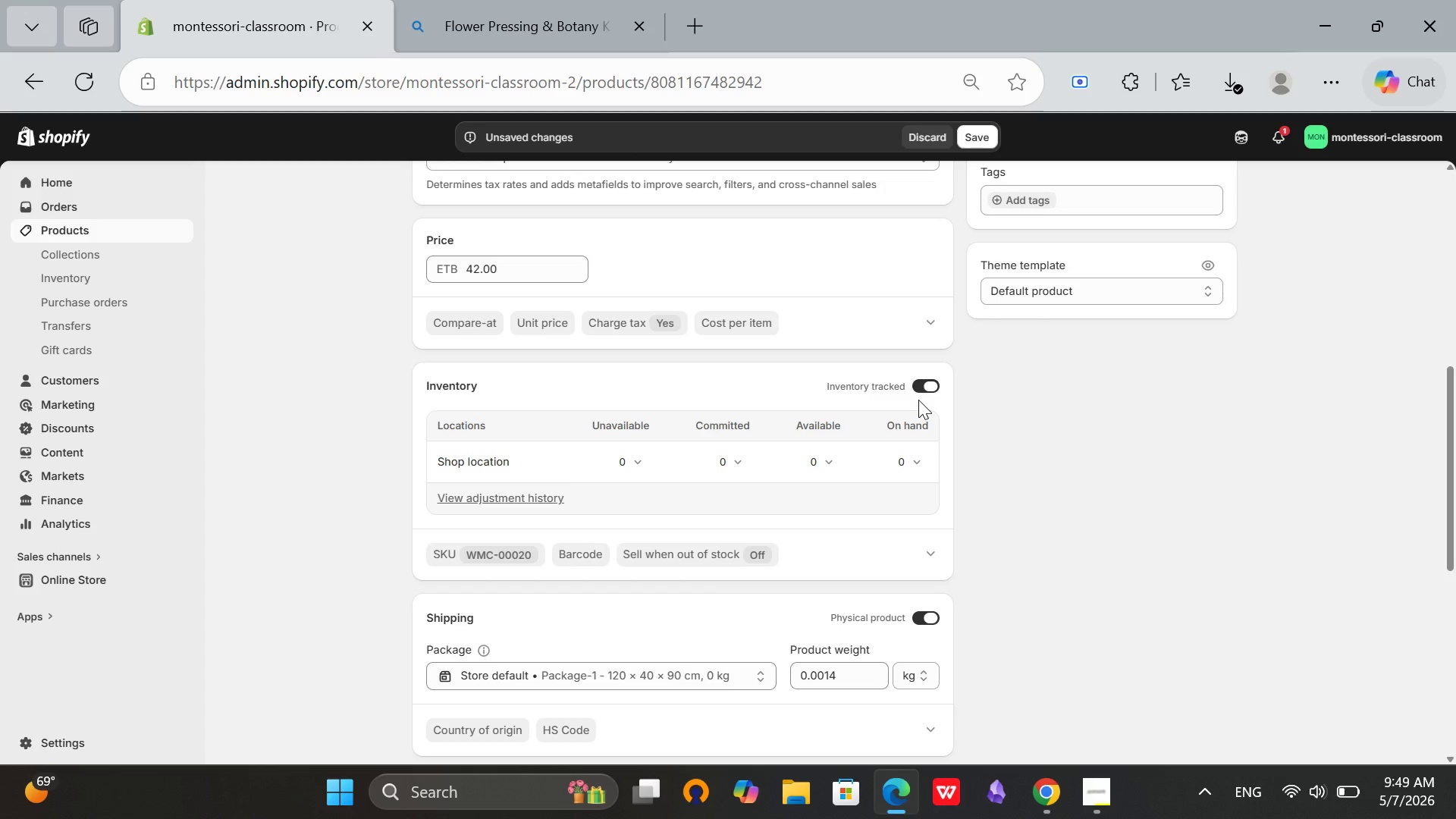 
left_click([825, 463])
 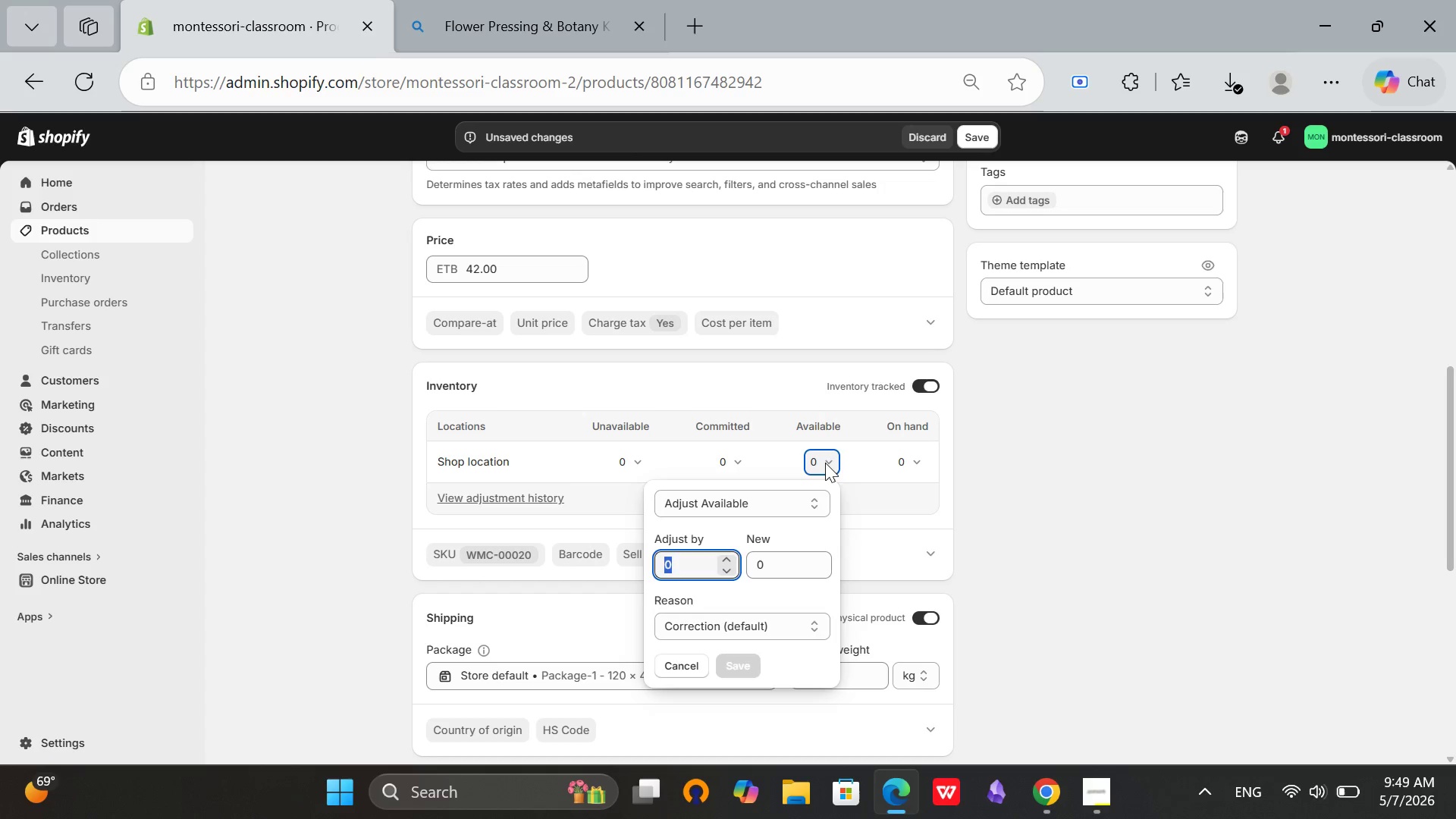 
type(33)
 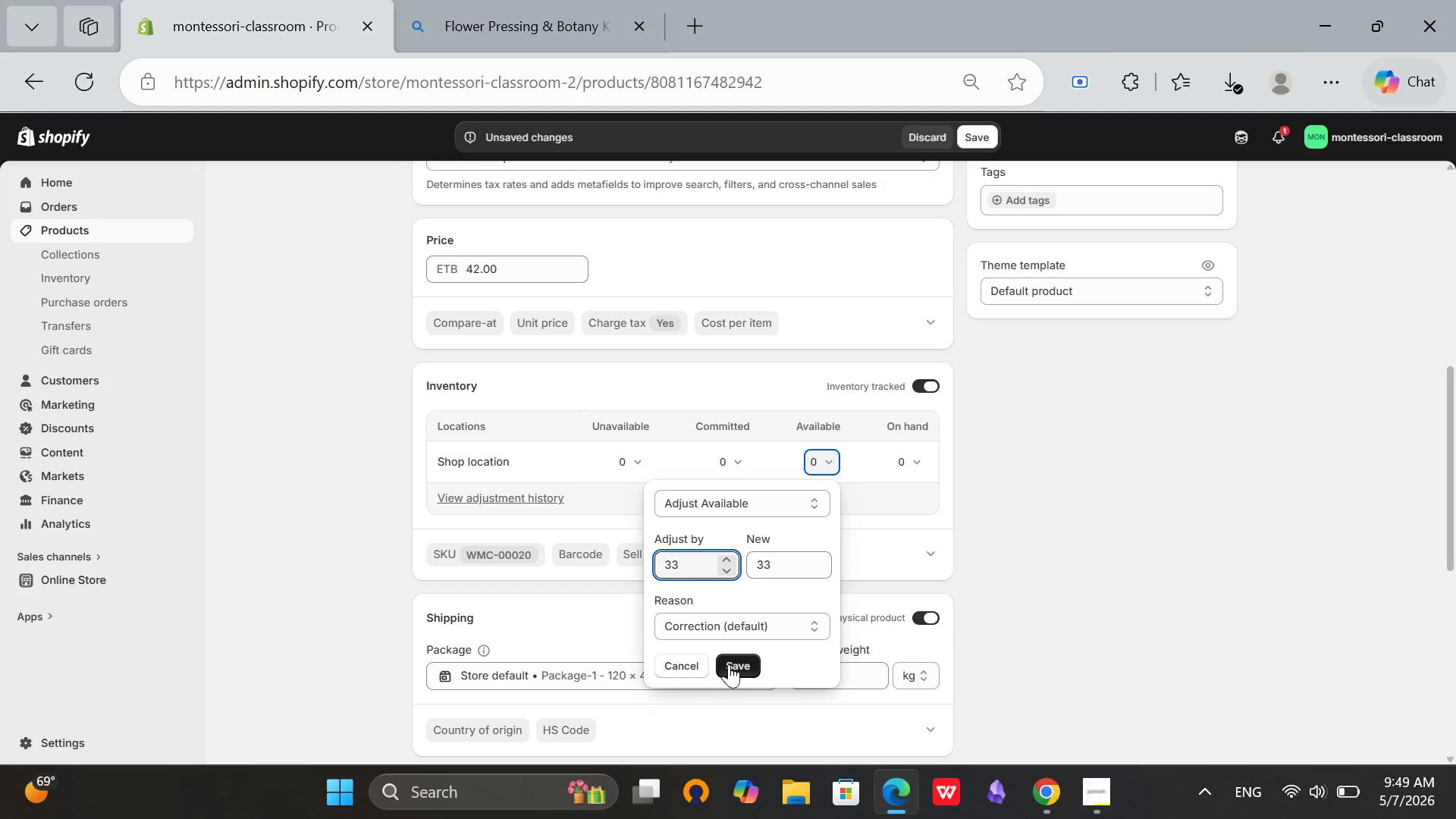 
left_click([729, 664])
 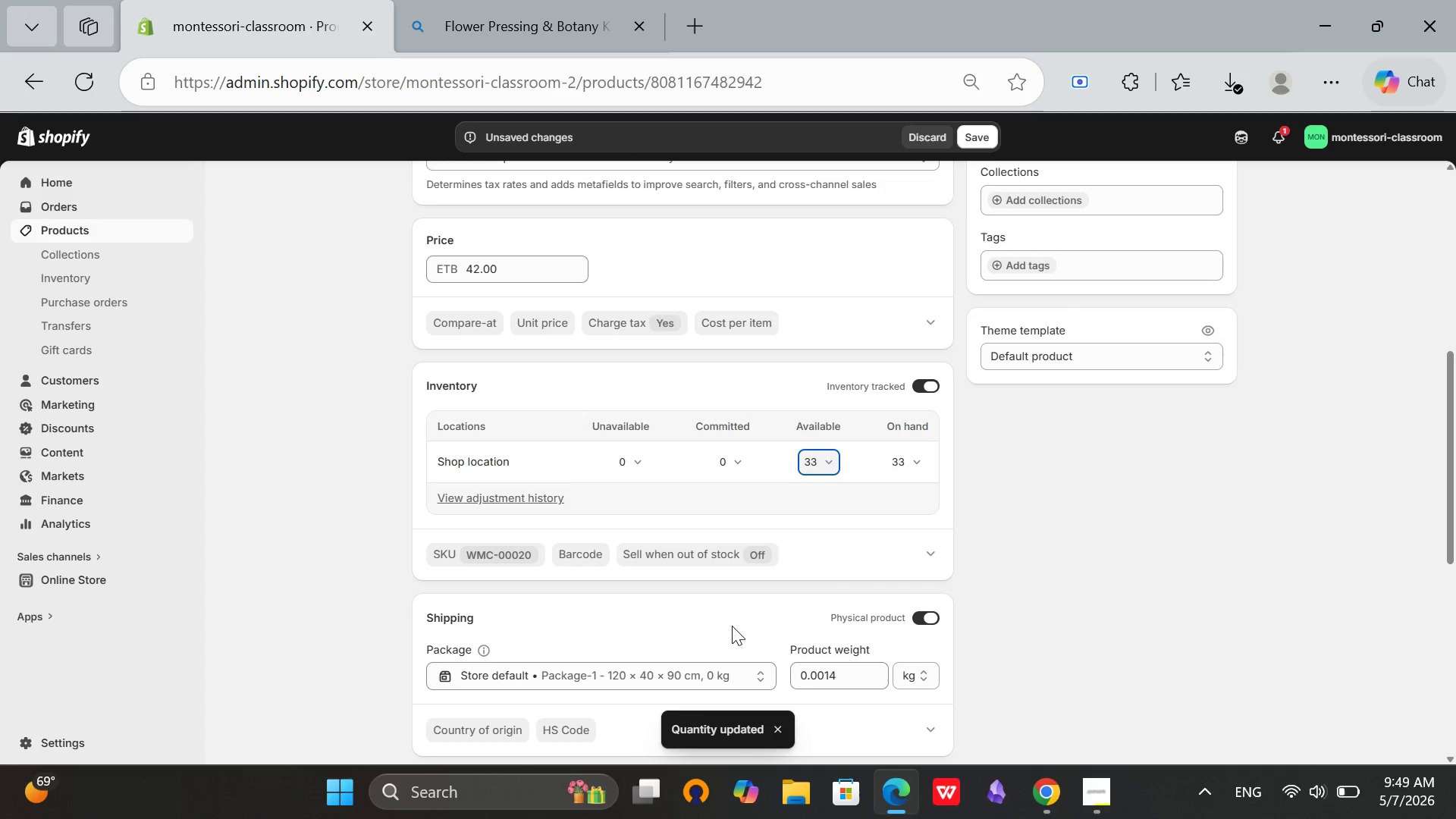 
left_click([645, 669])
 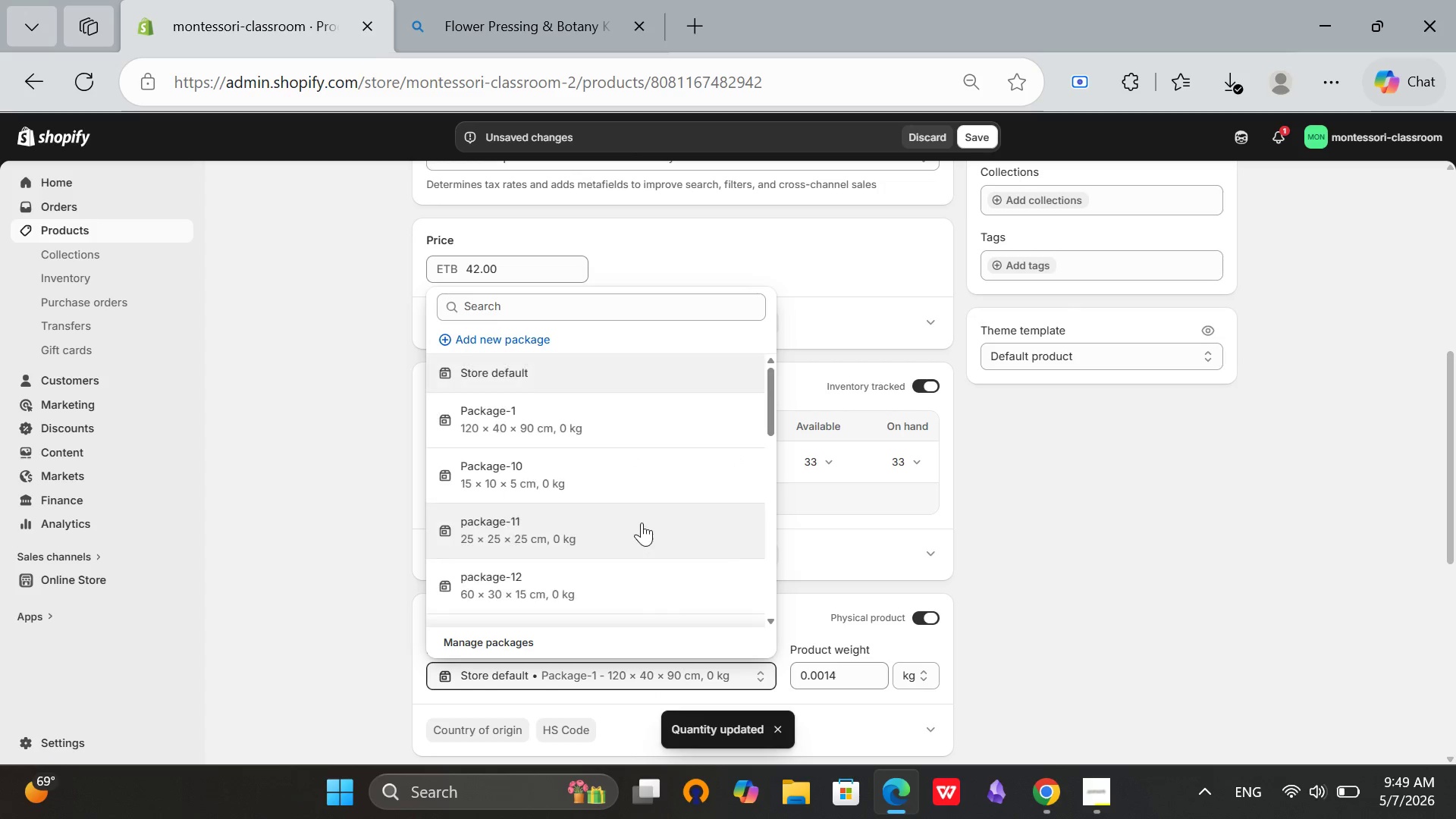 
scroll: coordinate [642, 522], scroll_direction: down, amount: 6.0
 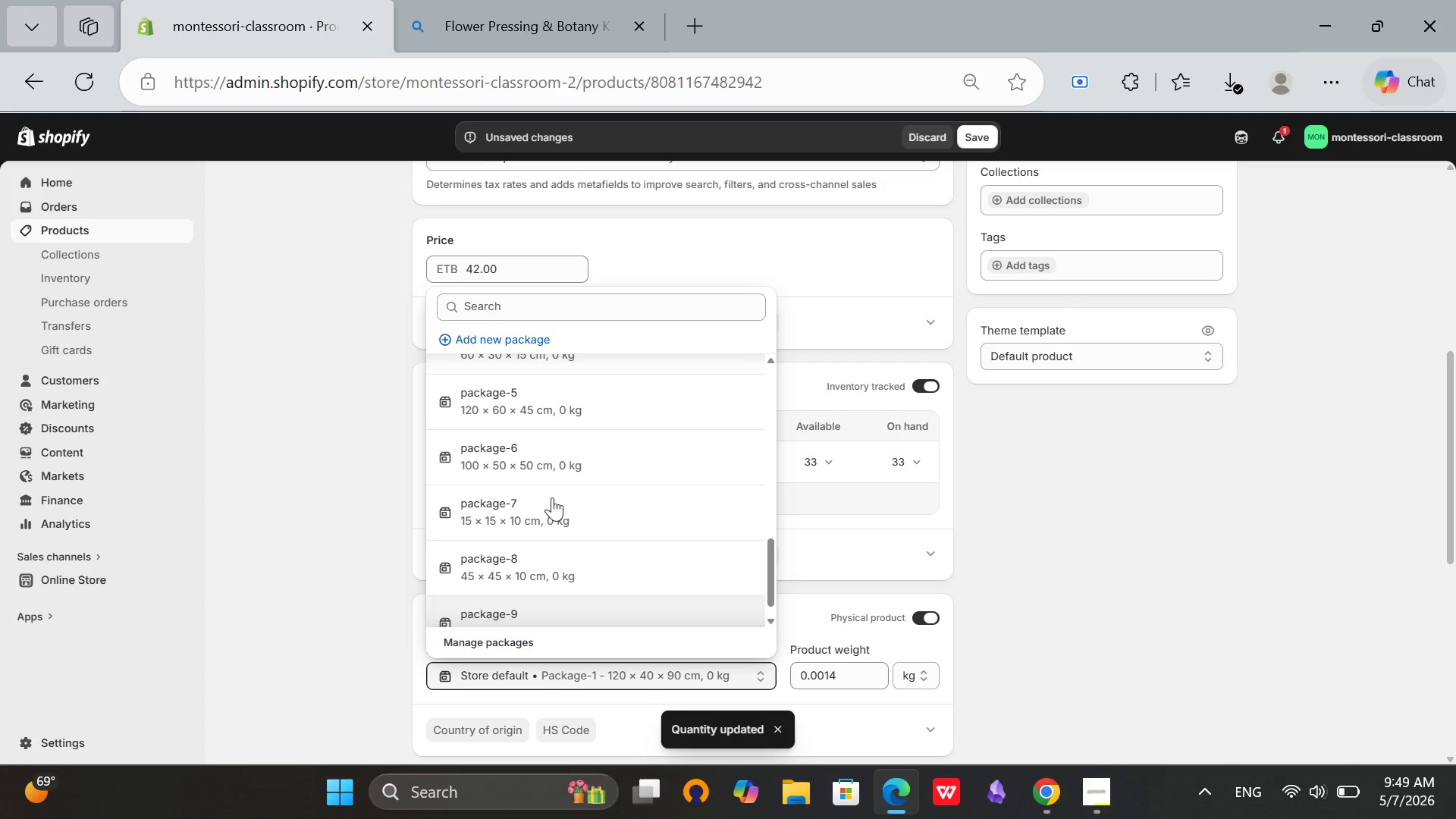 
scroll: coordinate [576, 485], scroll_direction: up, amount: 10.0
 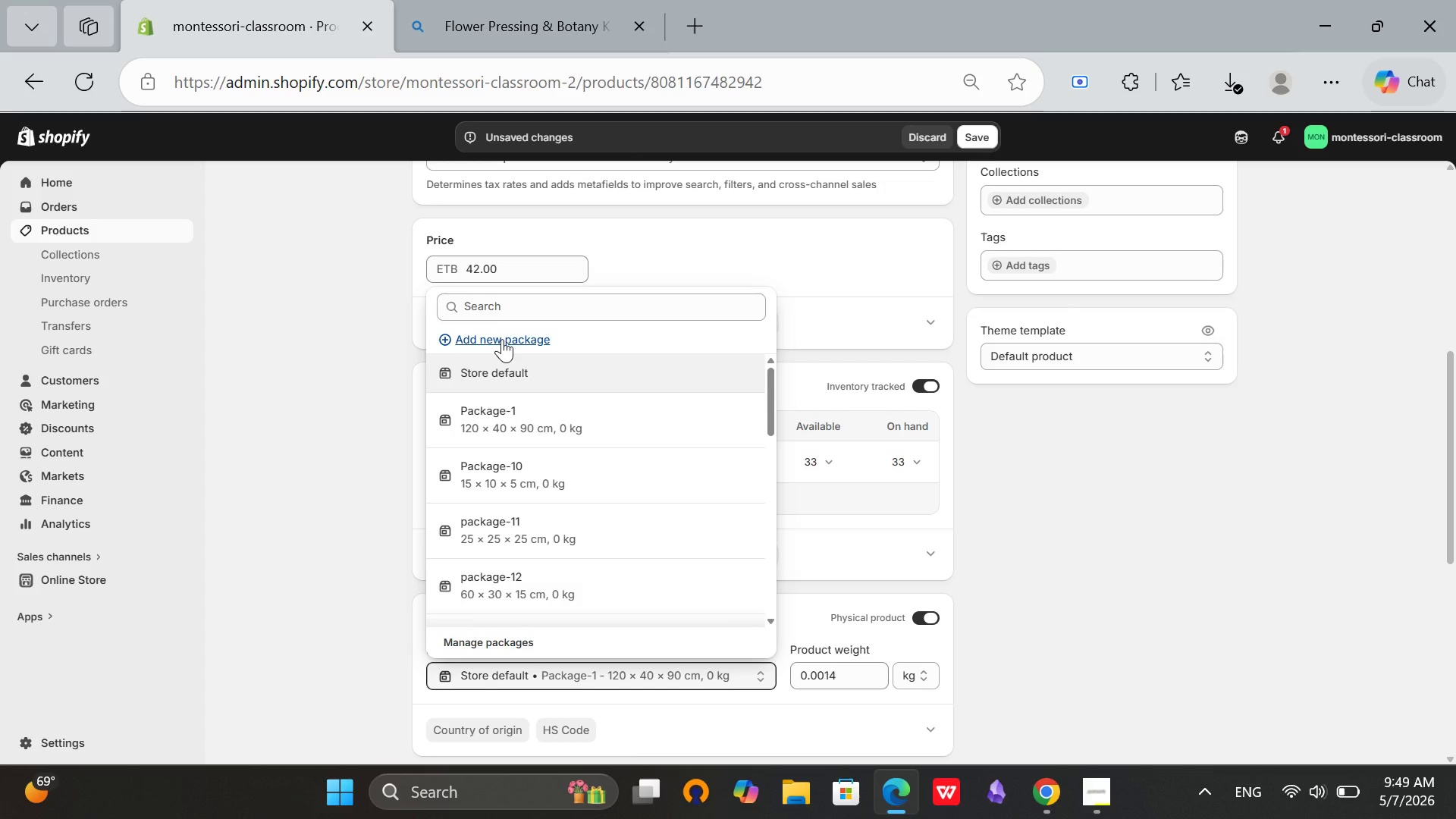 
left_click([502, 339])
 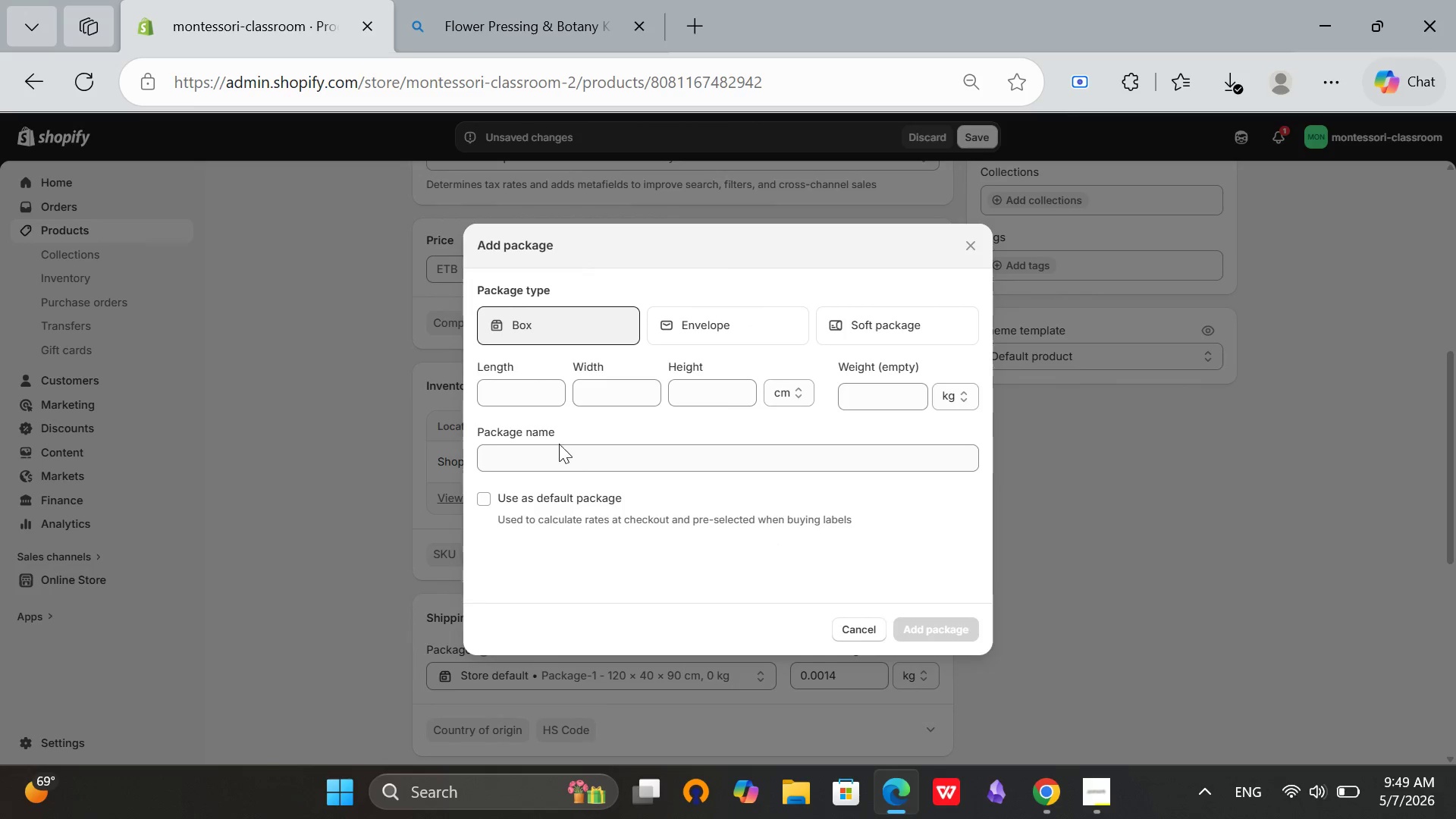 
left_click([559, 444])
 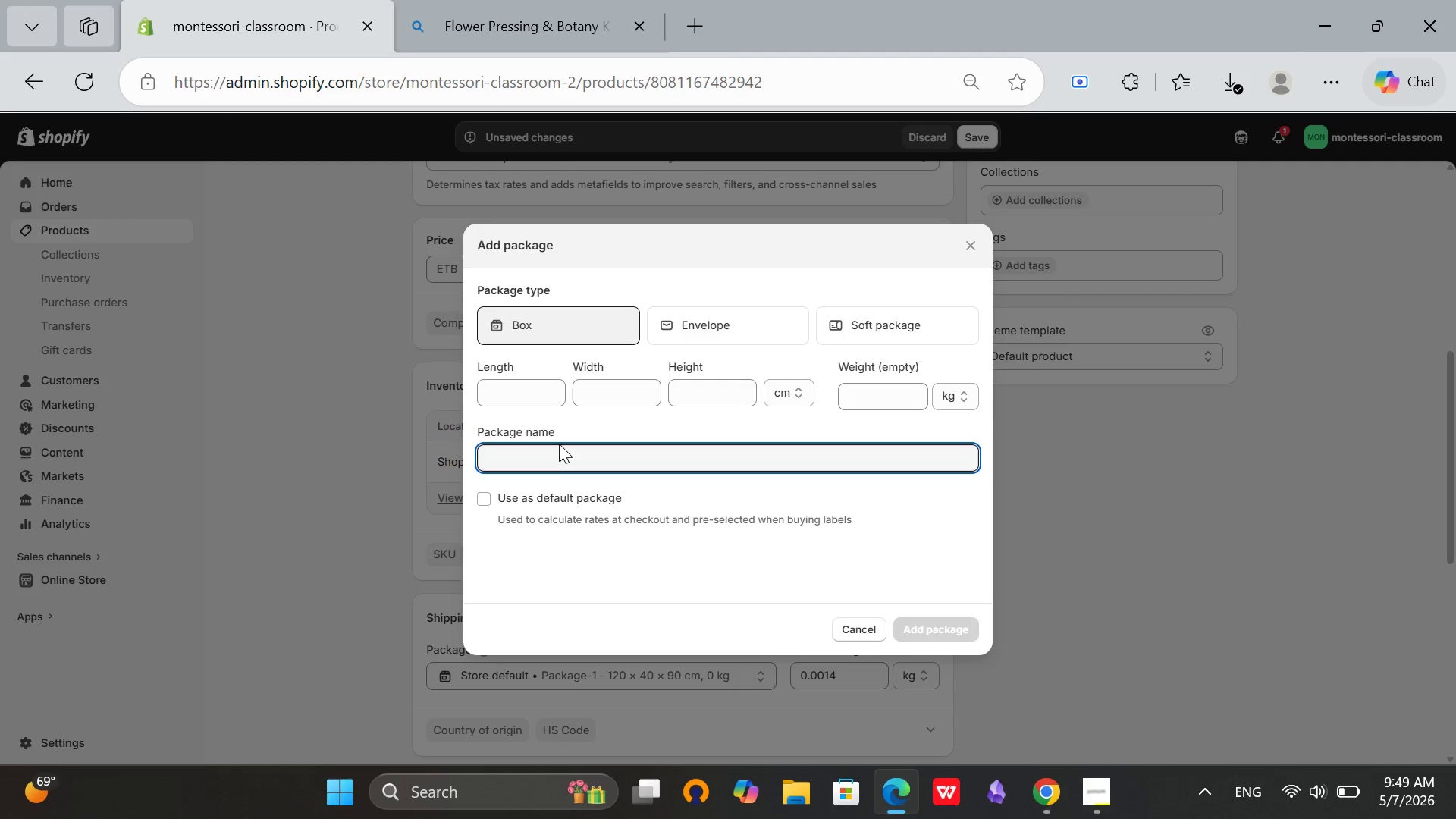 
type(package-20)
 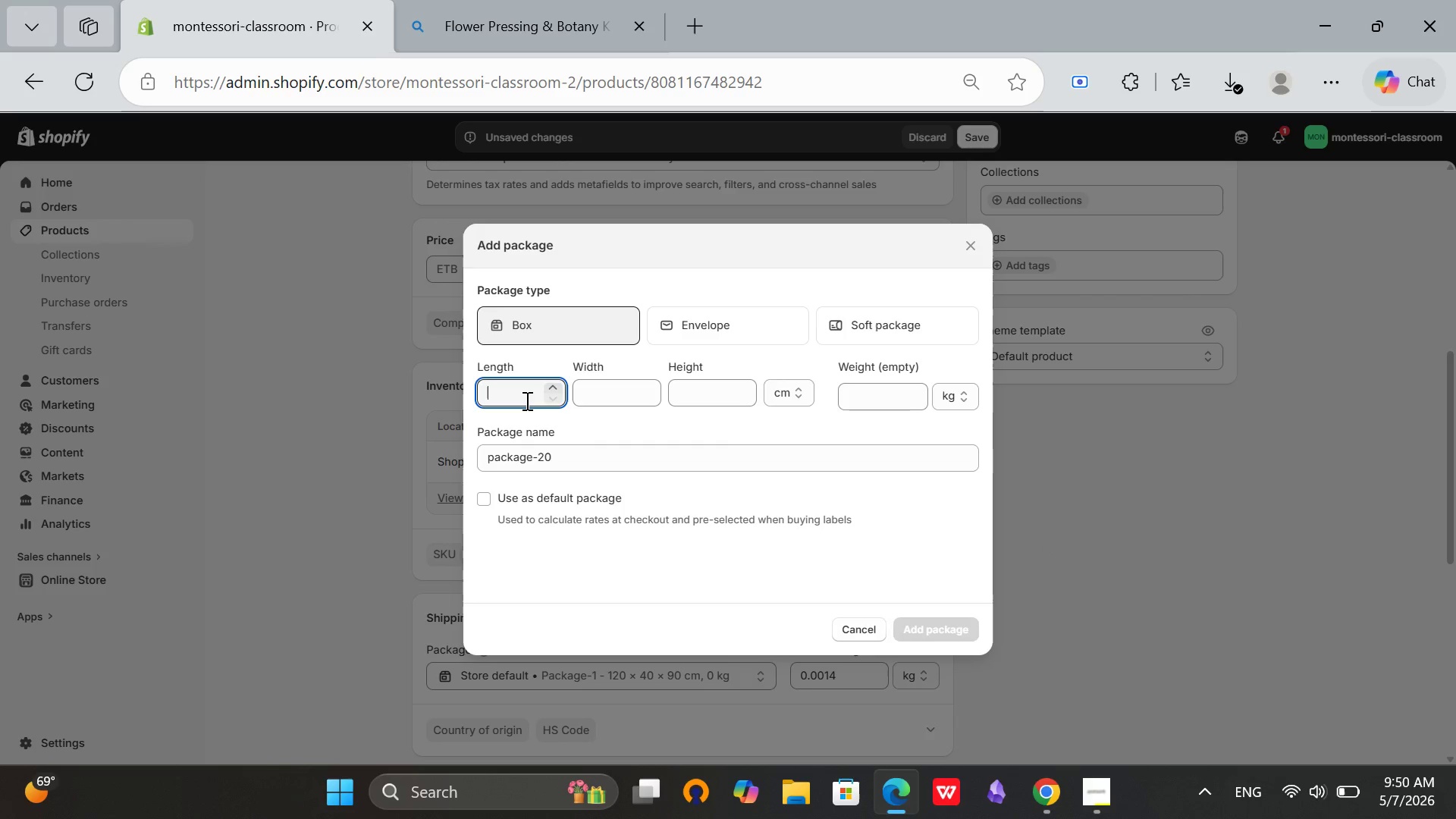 
type(25)
 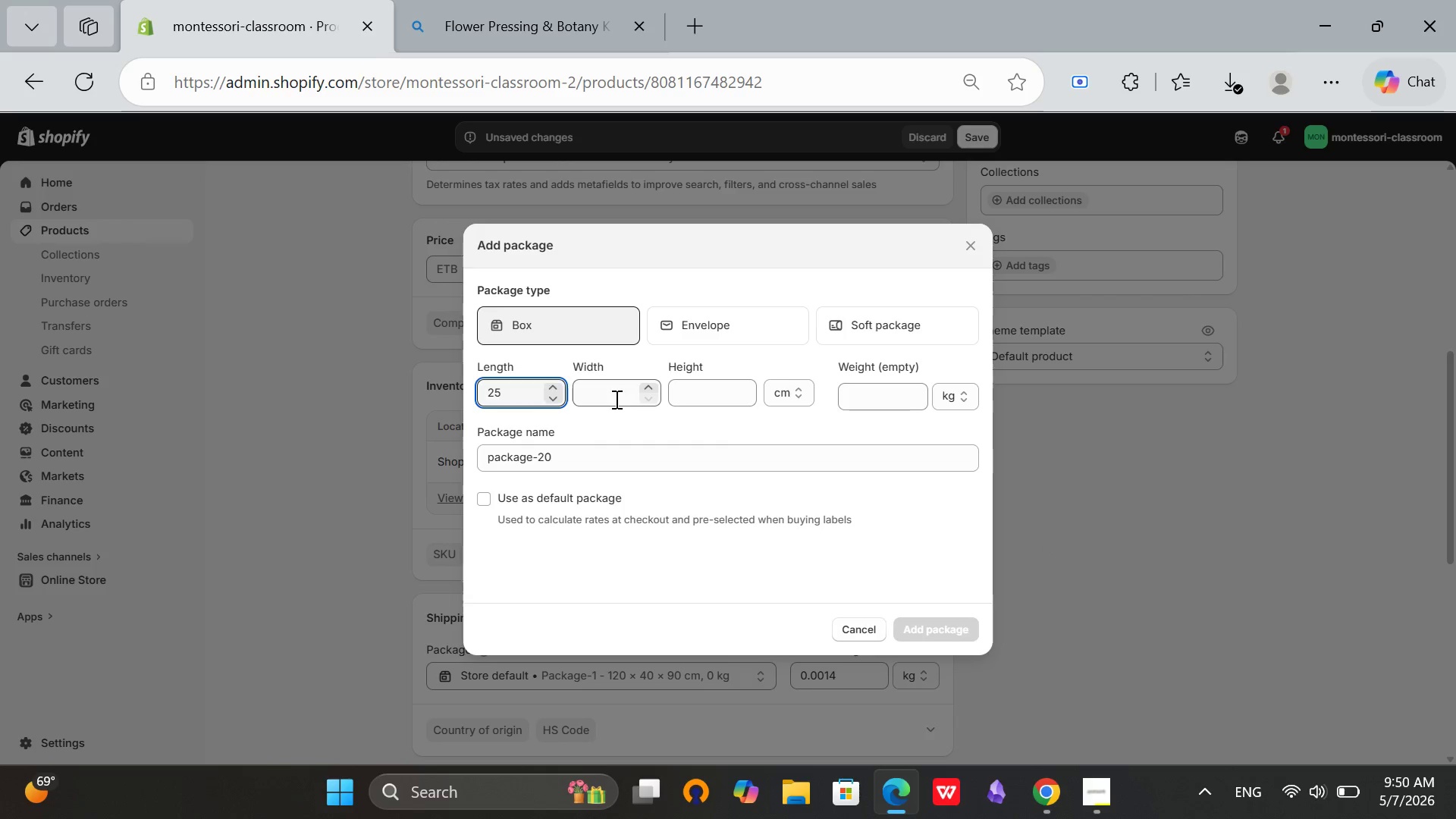 
left_click([615, 399])
 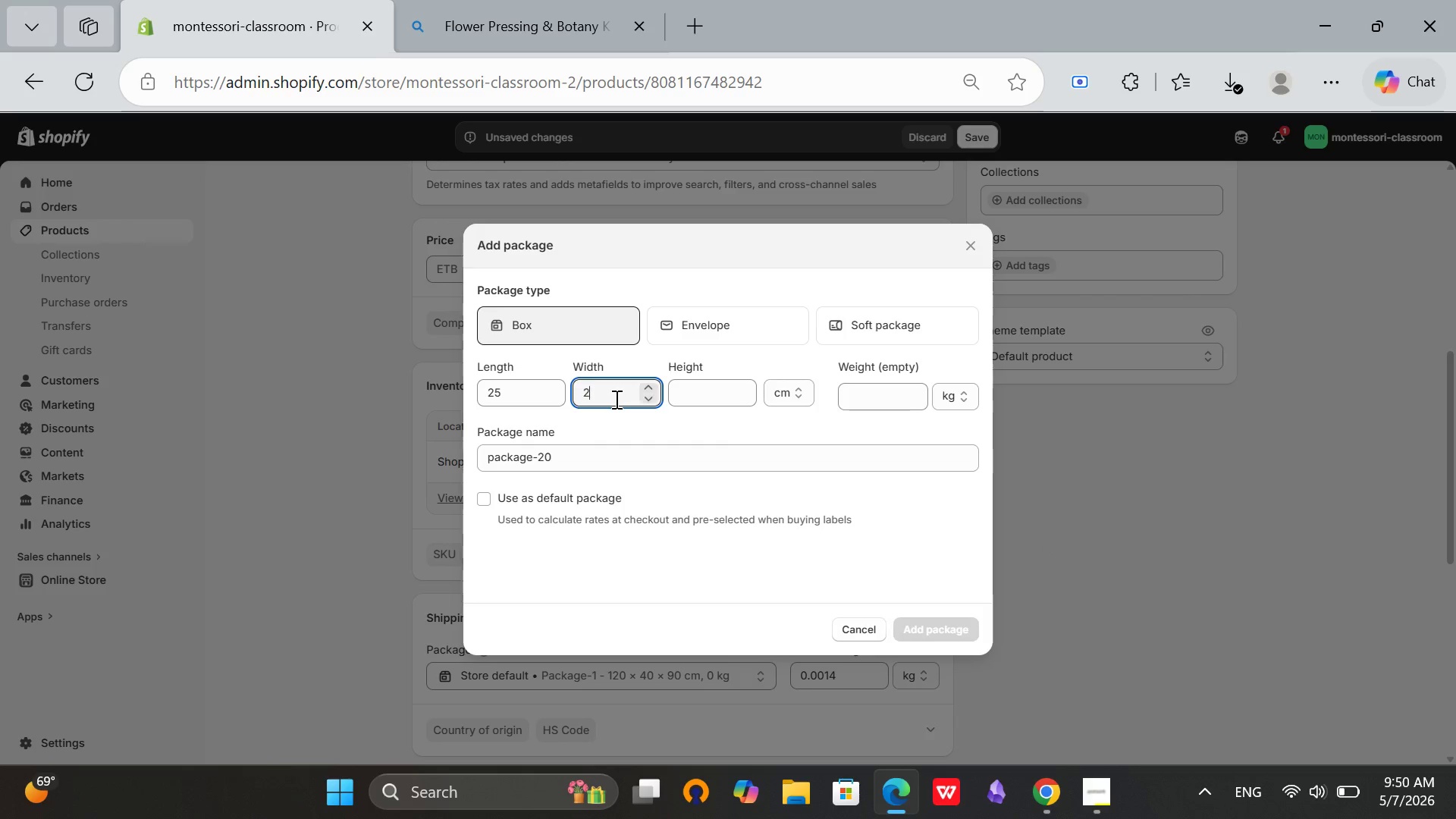 
type(25)
 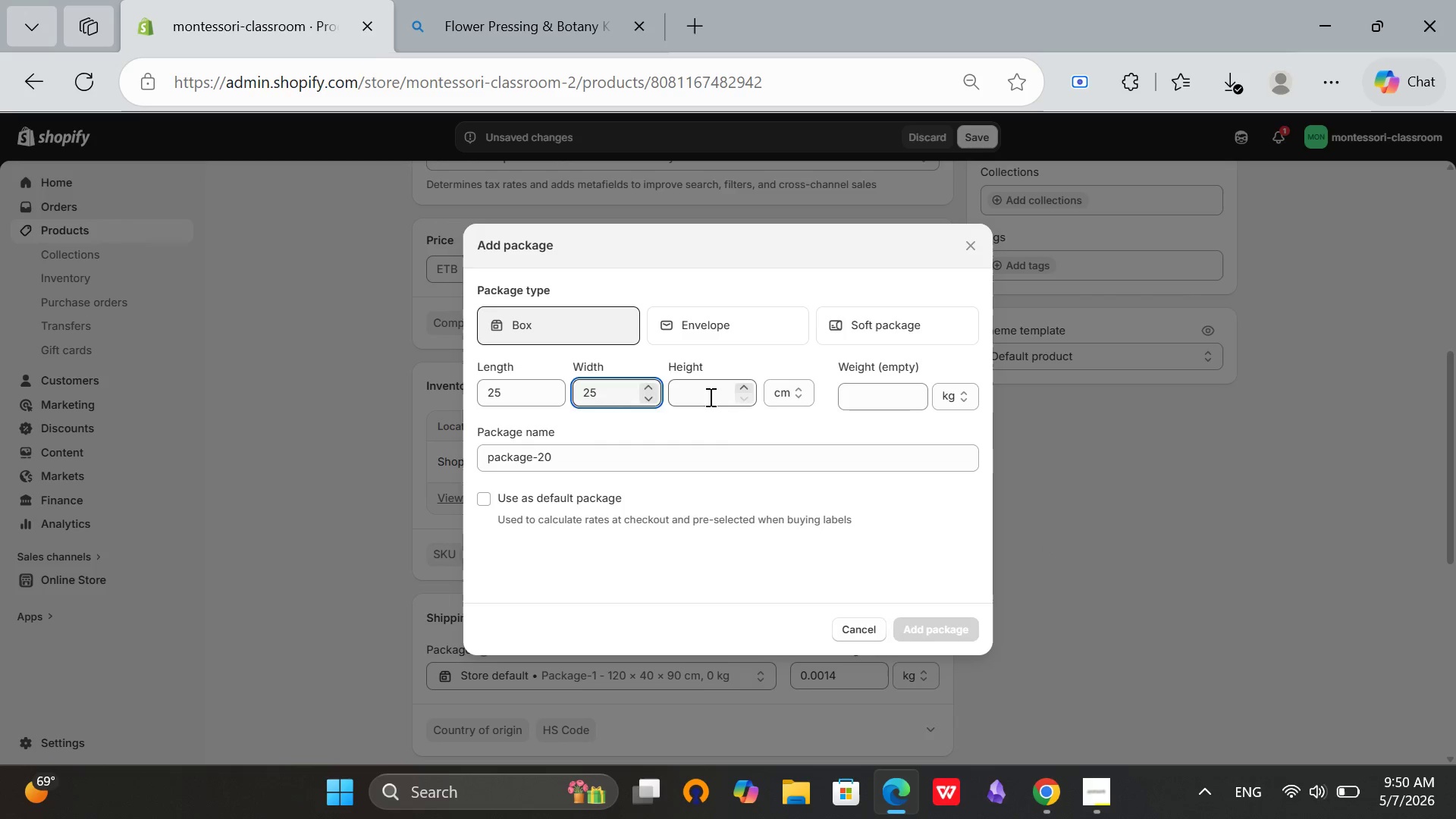 
left_click([709, 397])
 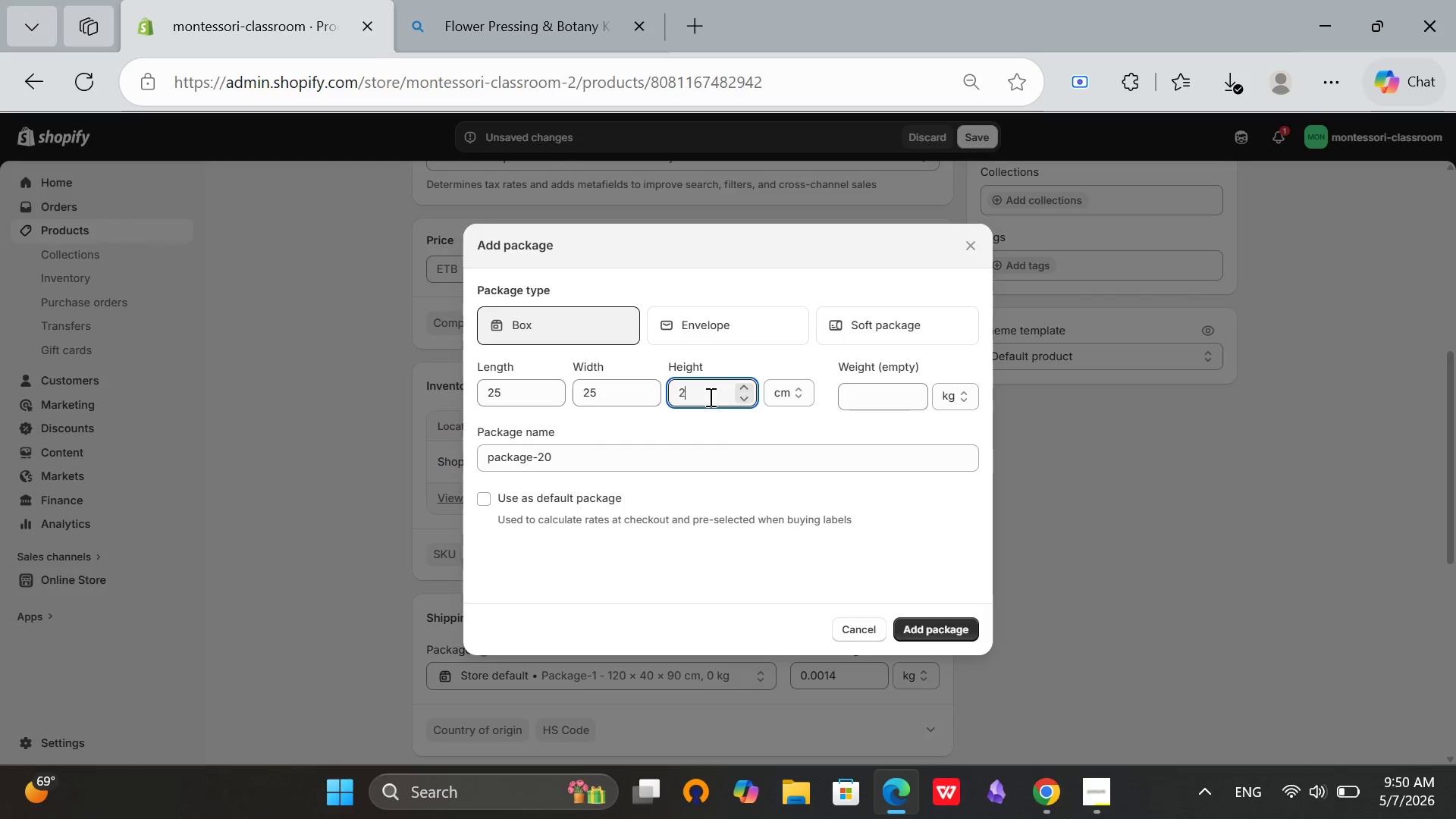 
type(25)
 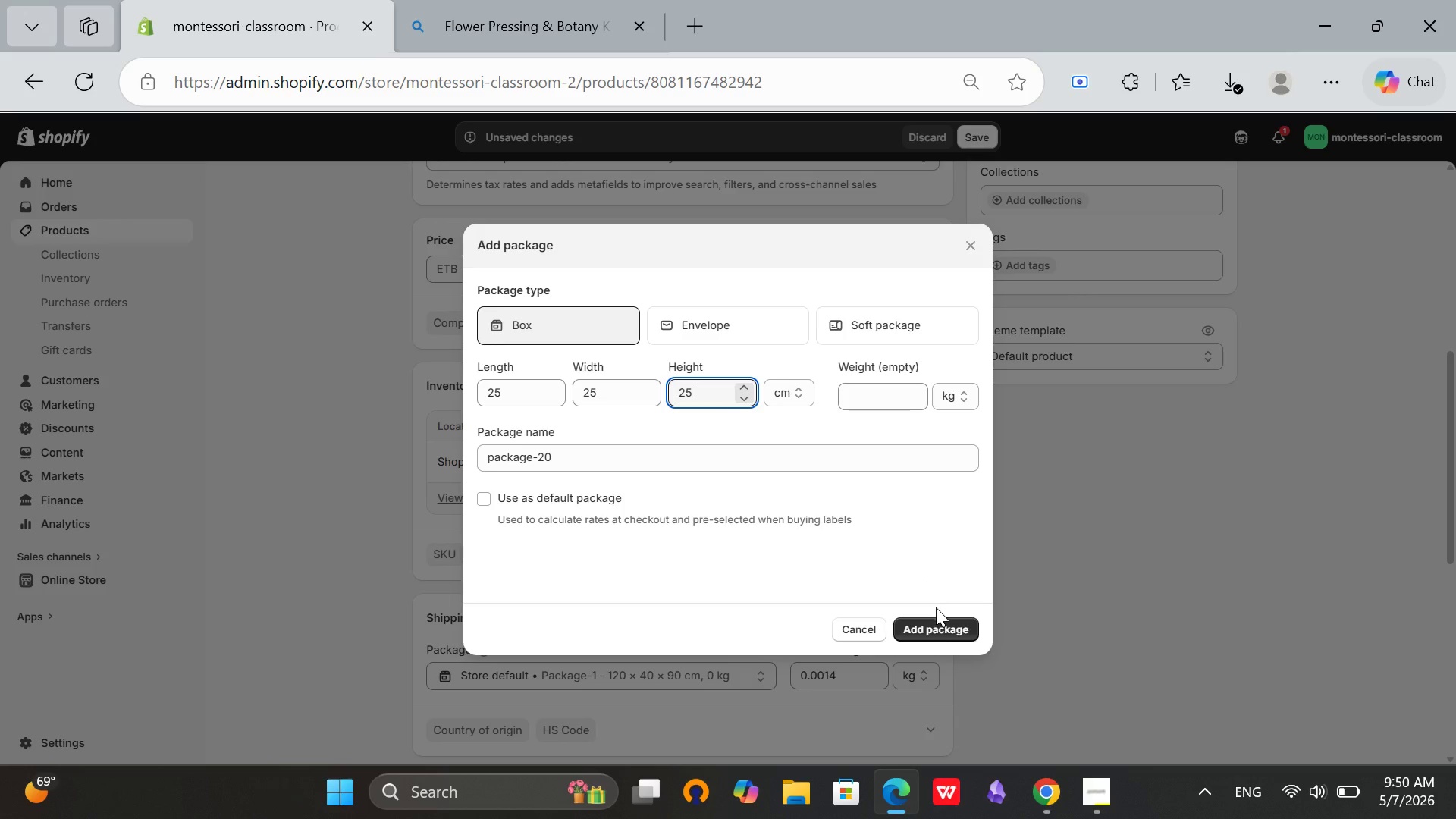 
left_click([935, 629])
 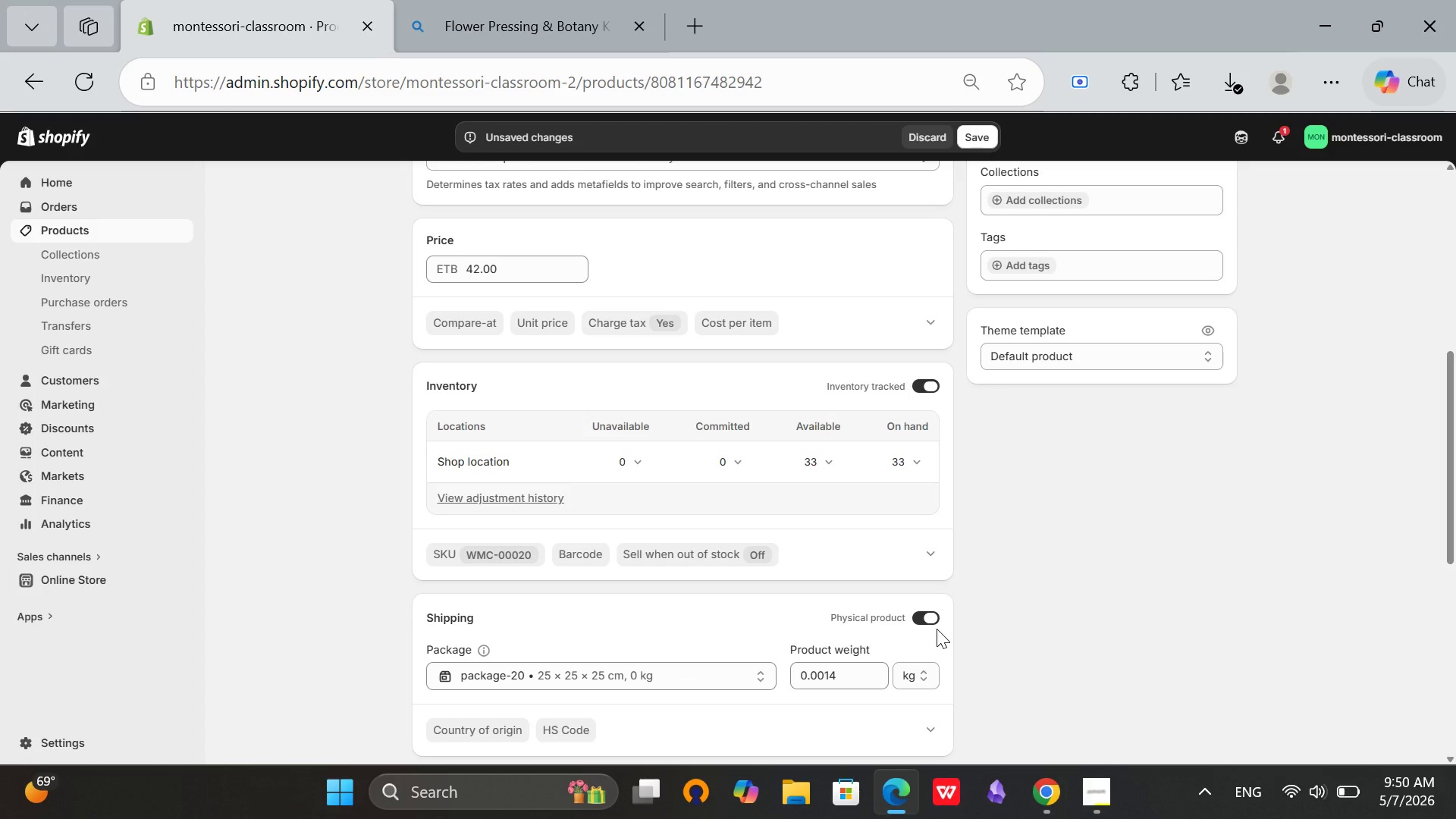 
wait(19.64)
 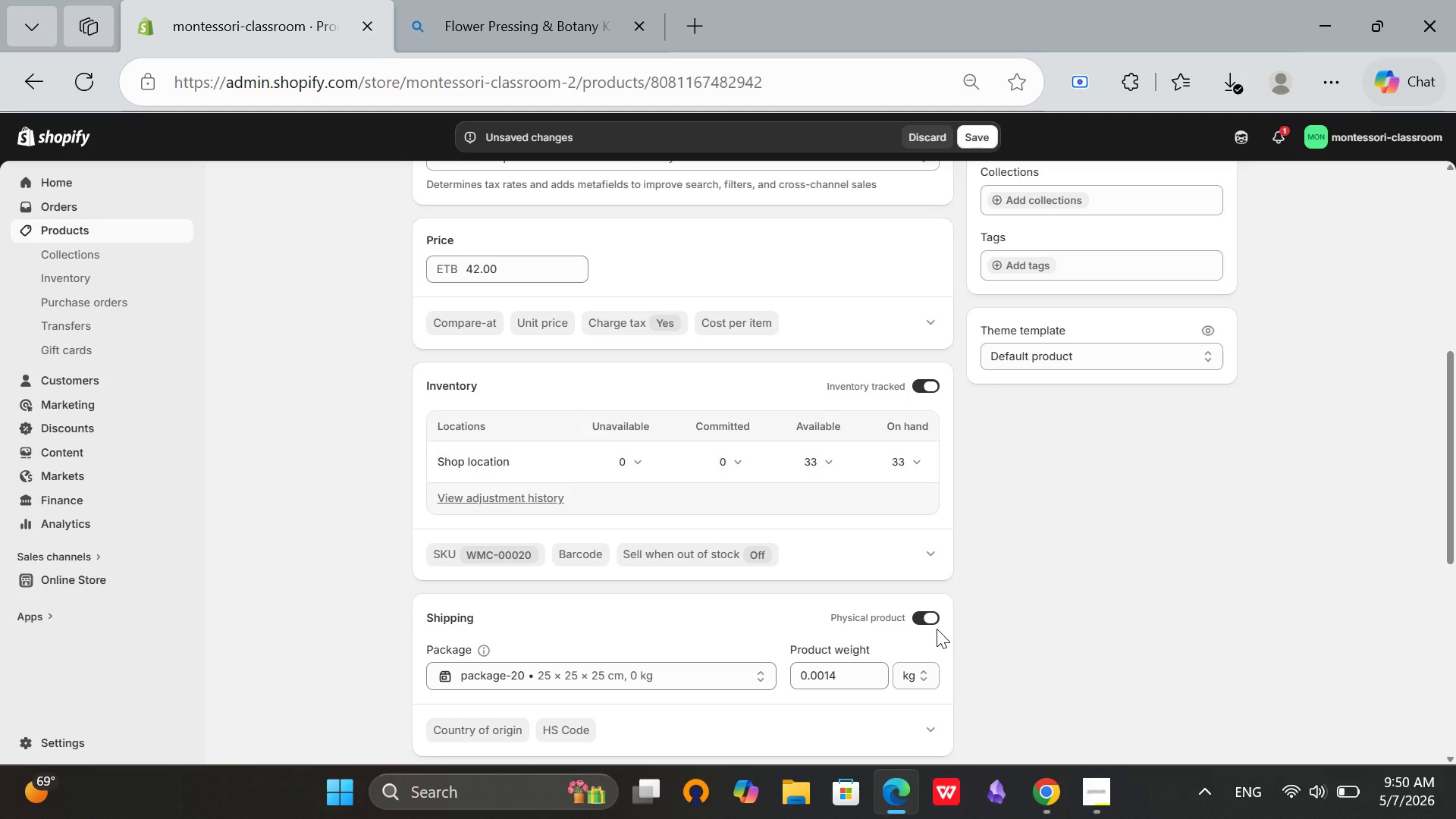 
scroll: coordinate [890, 544], scroll_direction: down, amount: 2.0
 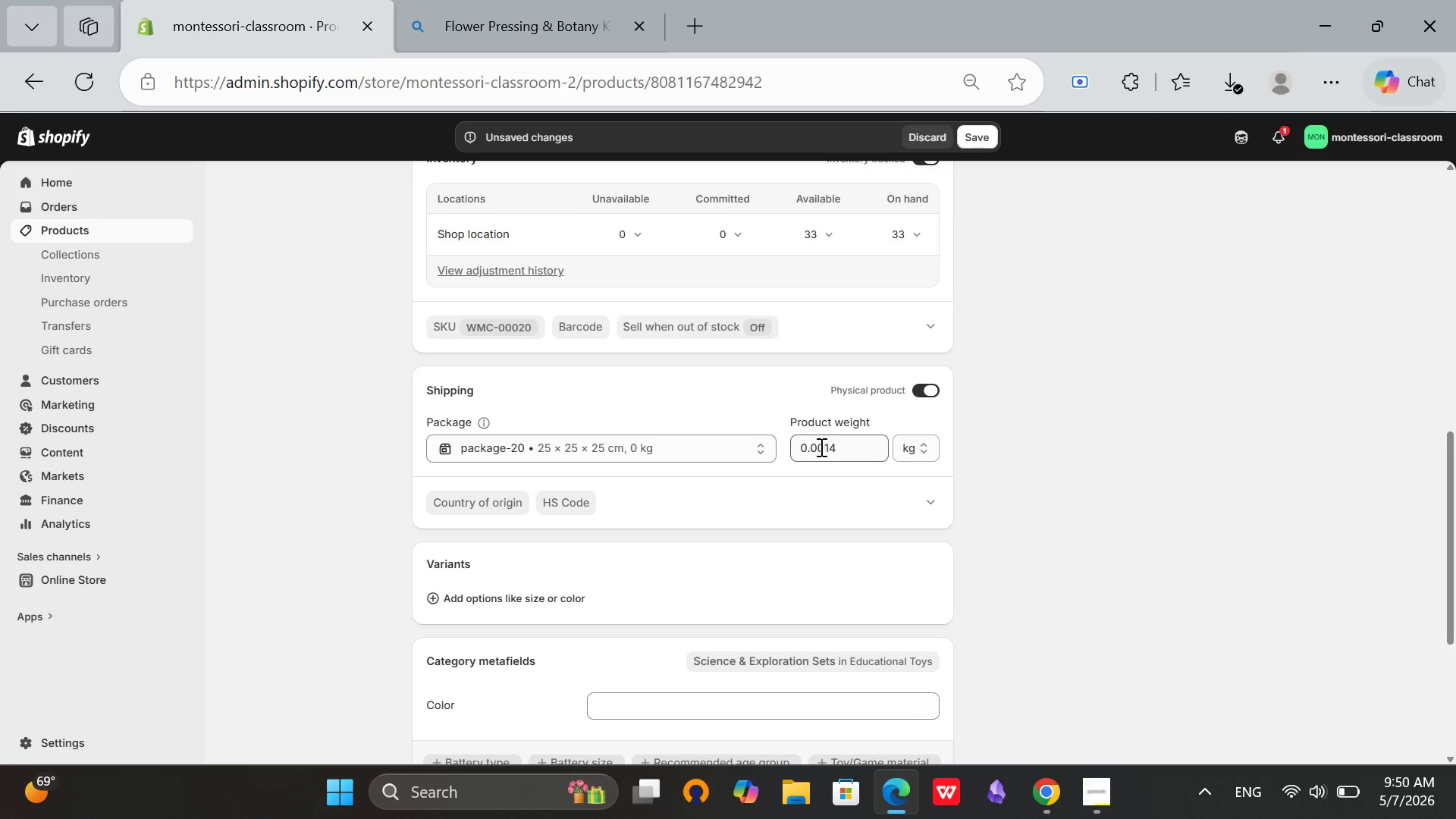 
left_click([822, 447])
 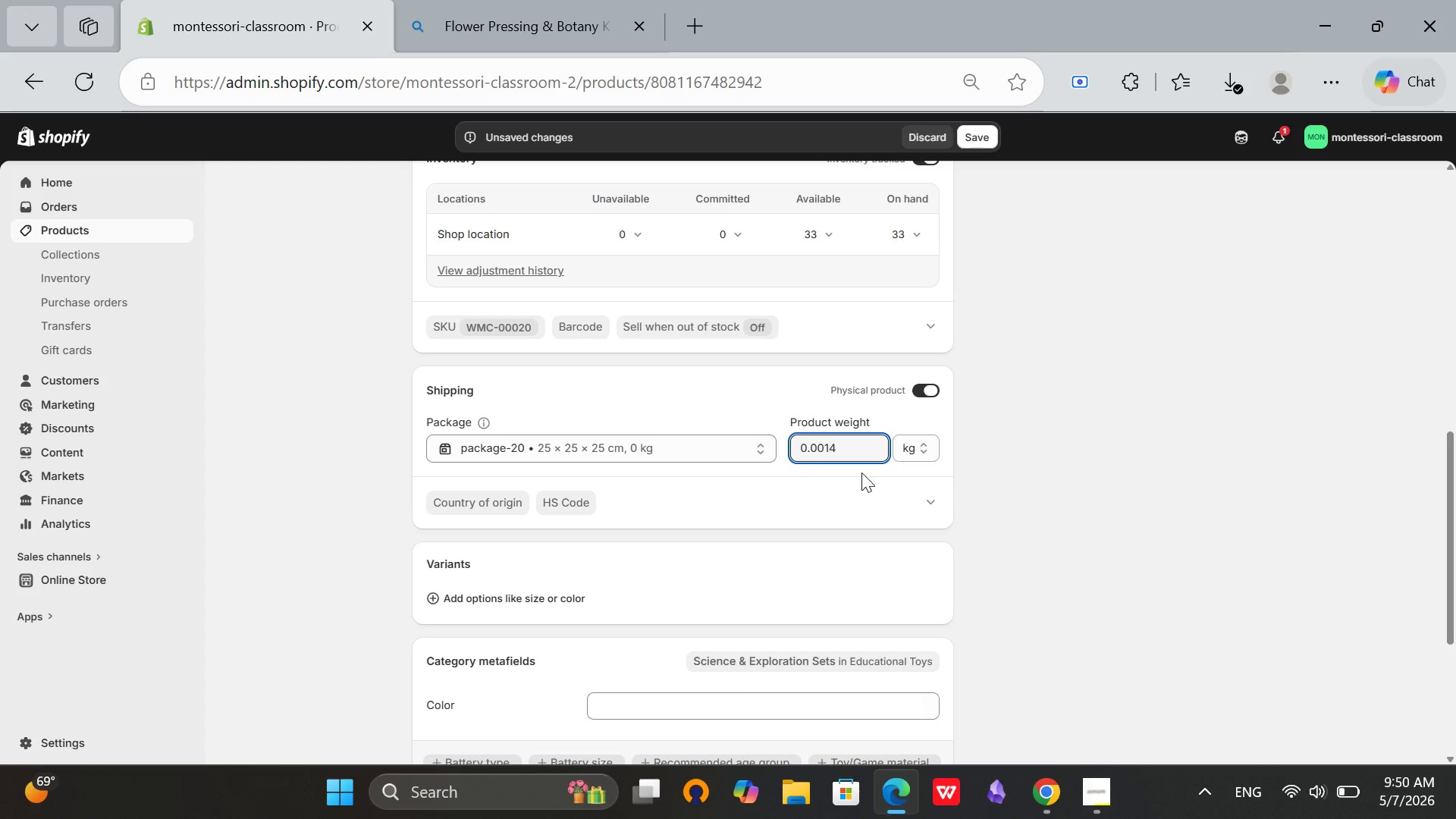 
key(Backspace)
 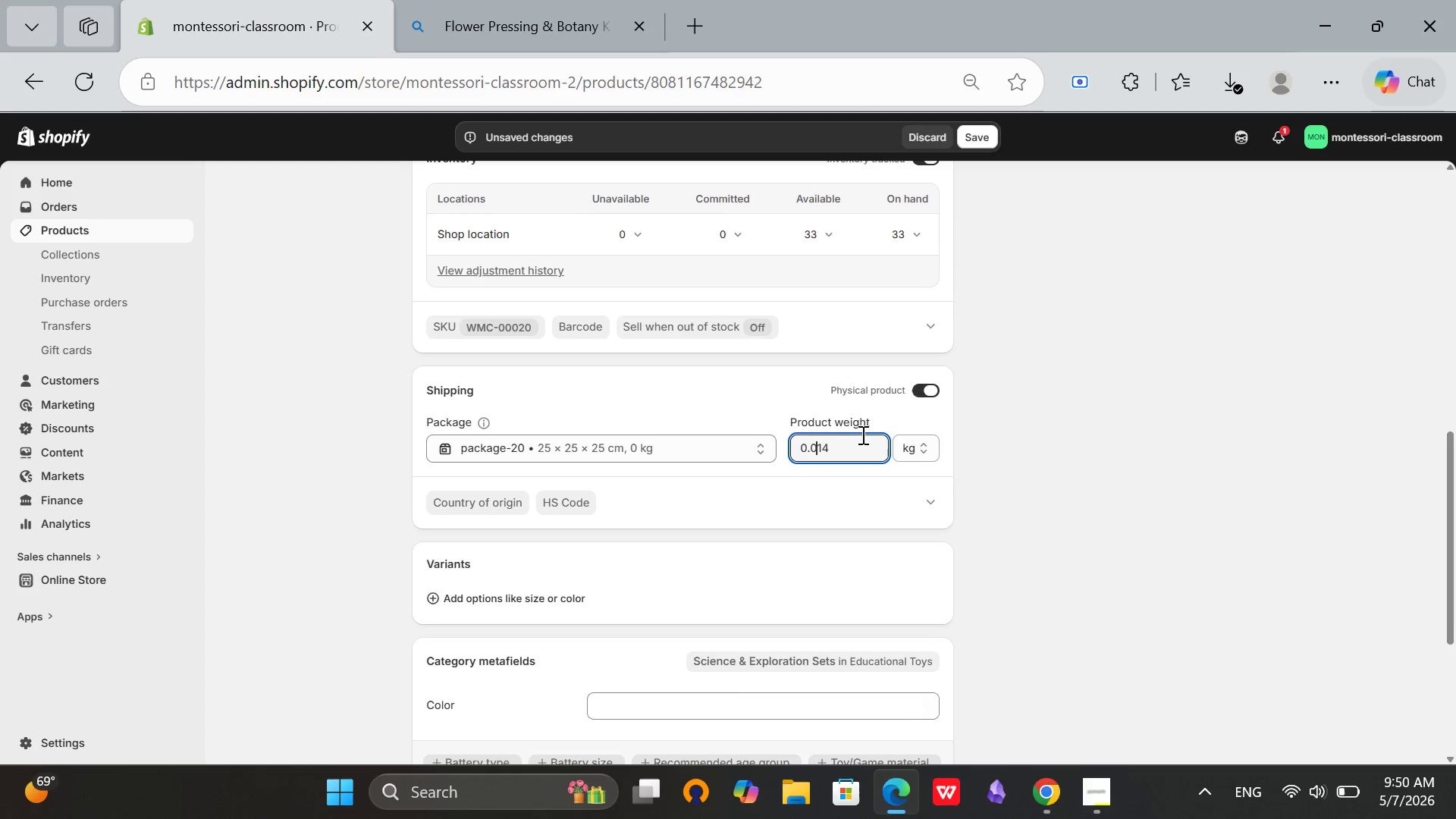 
key(Backspace)
 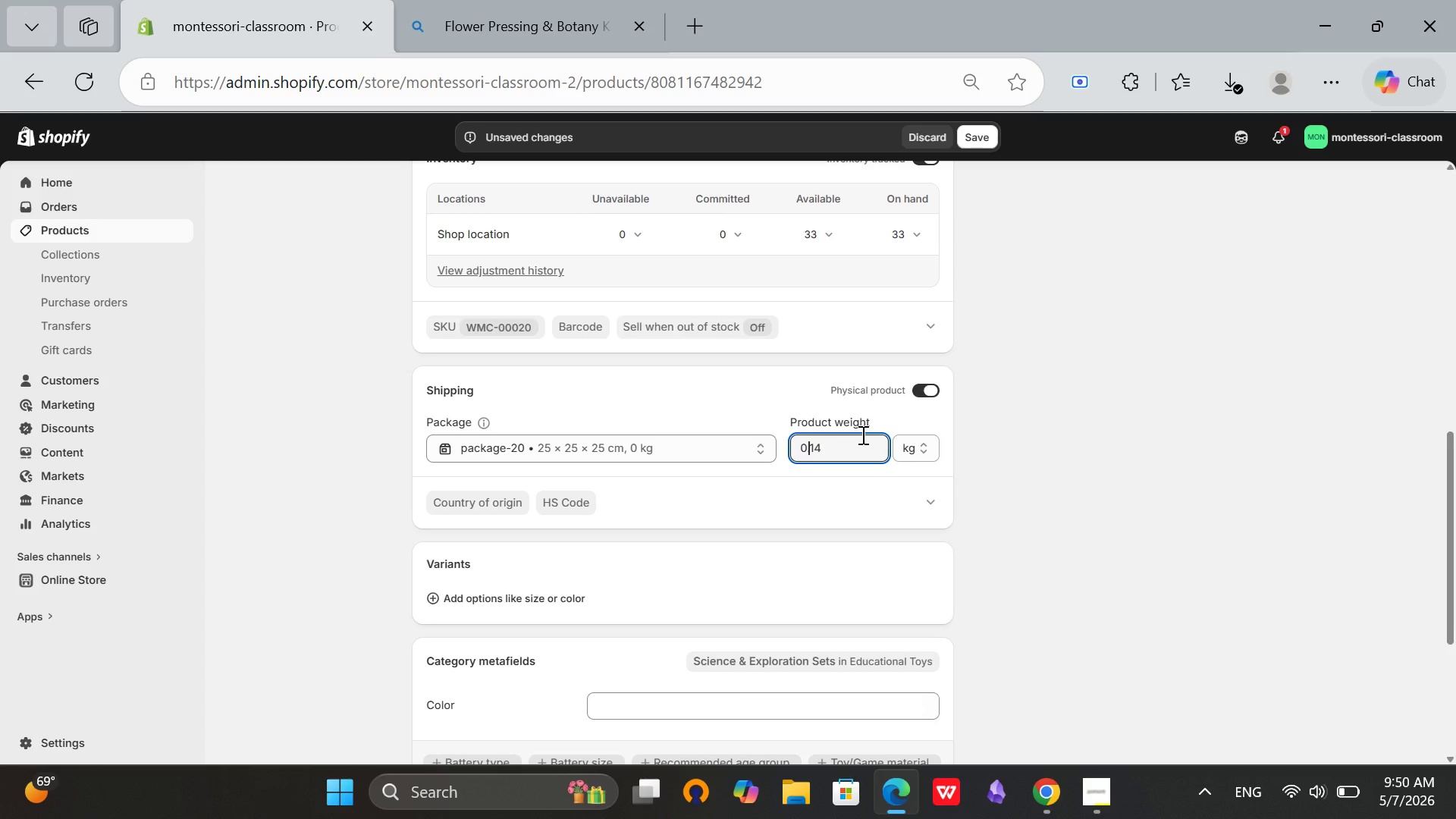 
key(Backspace)
 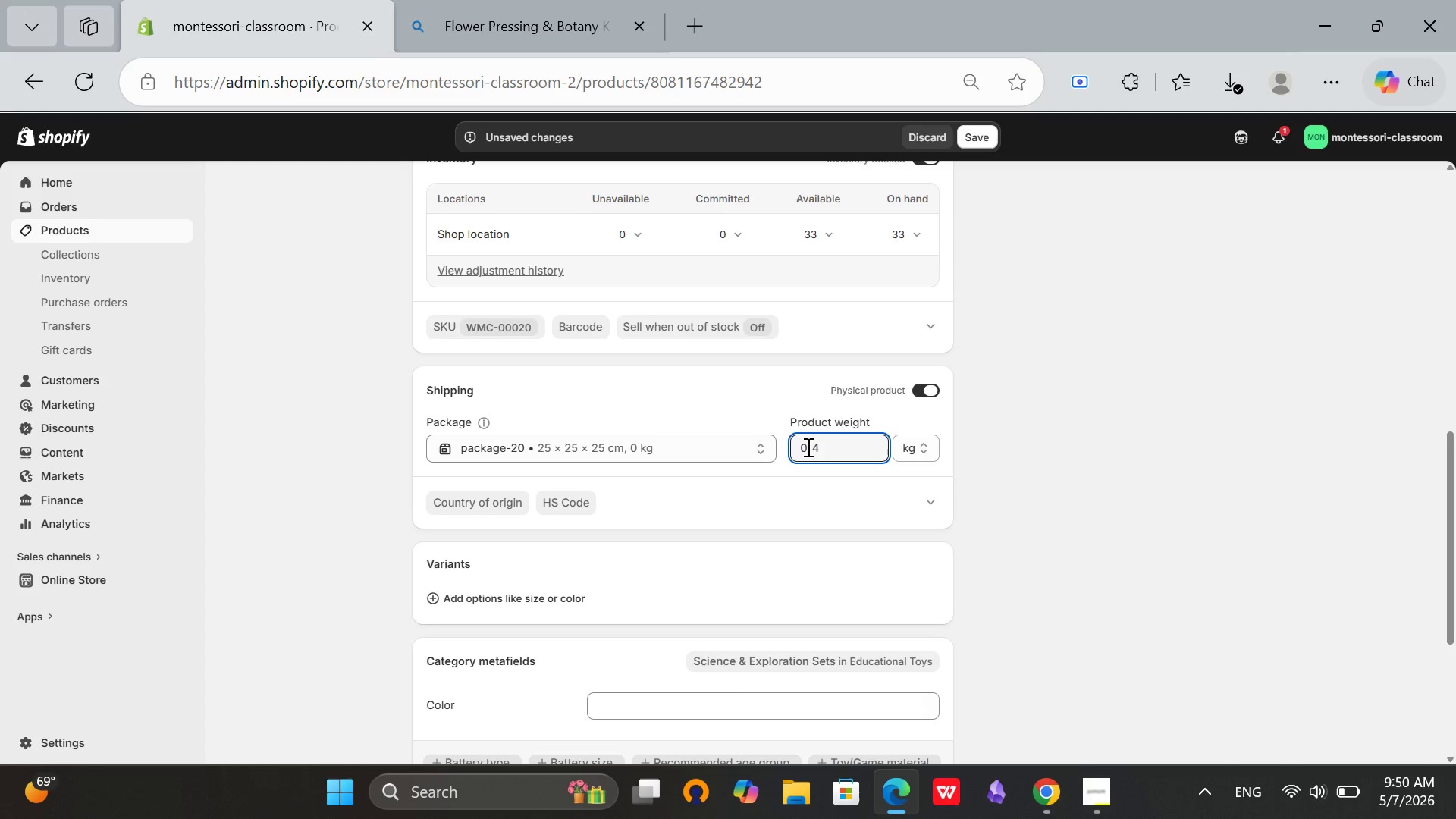 
key(Backspace)
 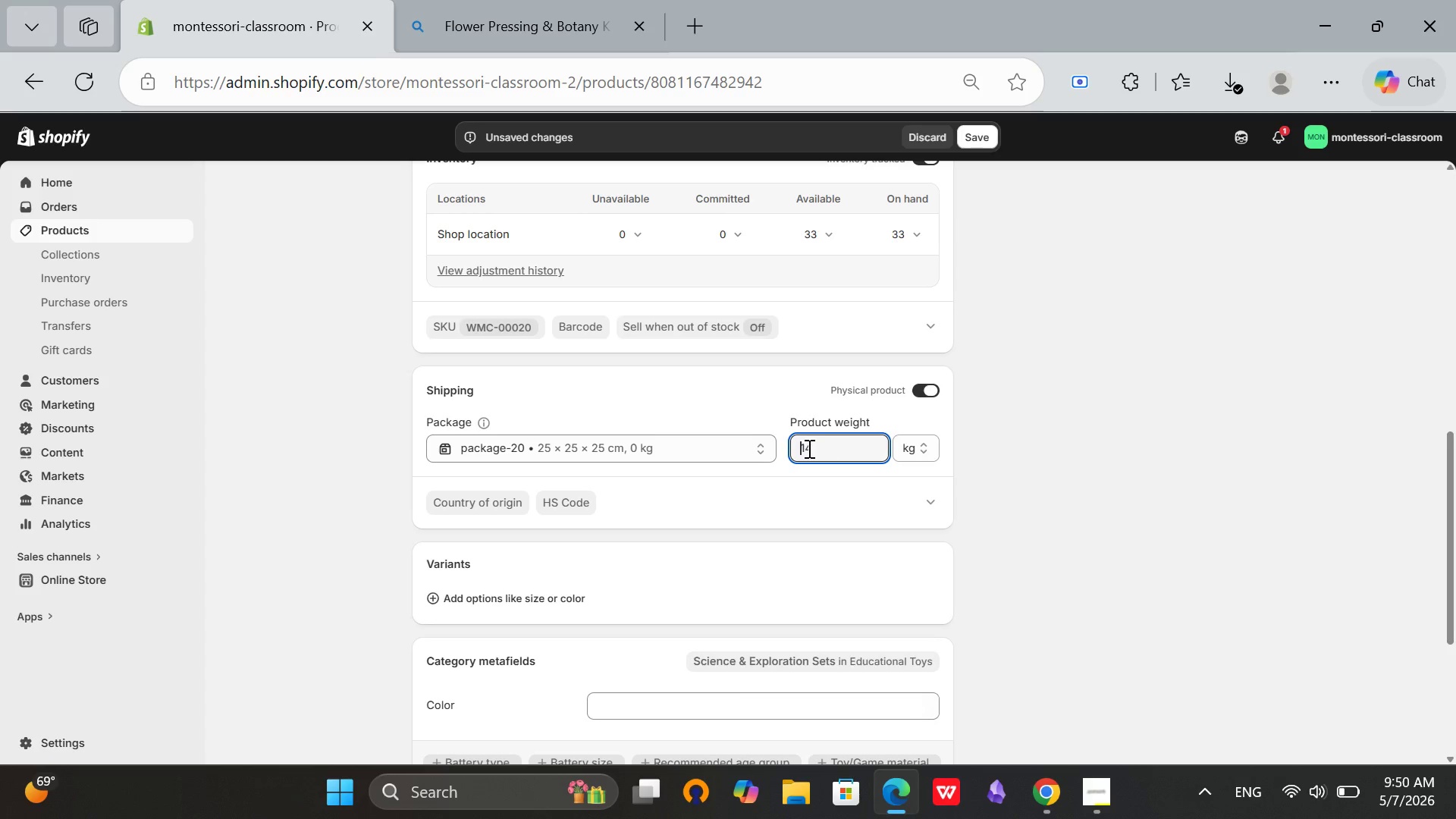 
left_click([808, 448])
 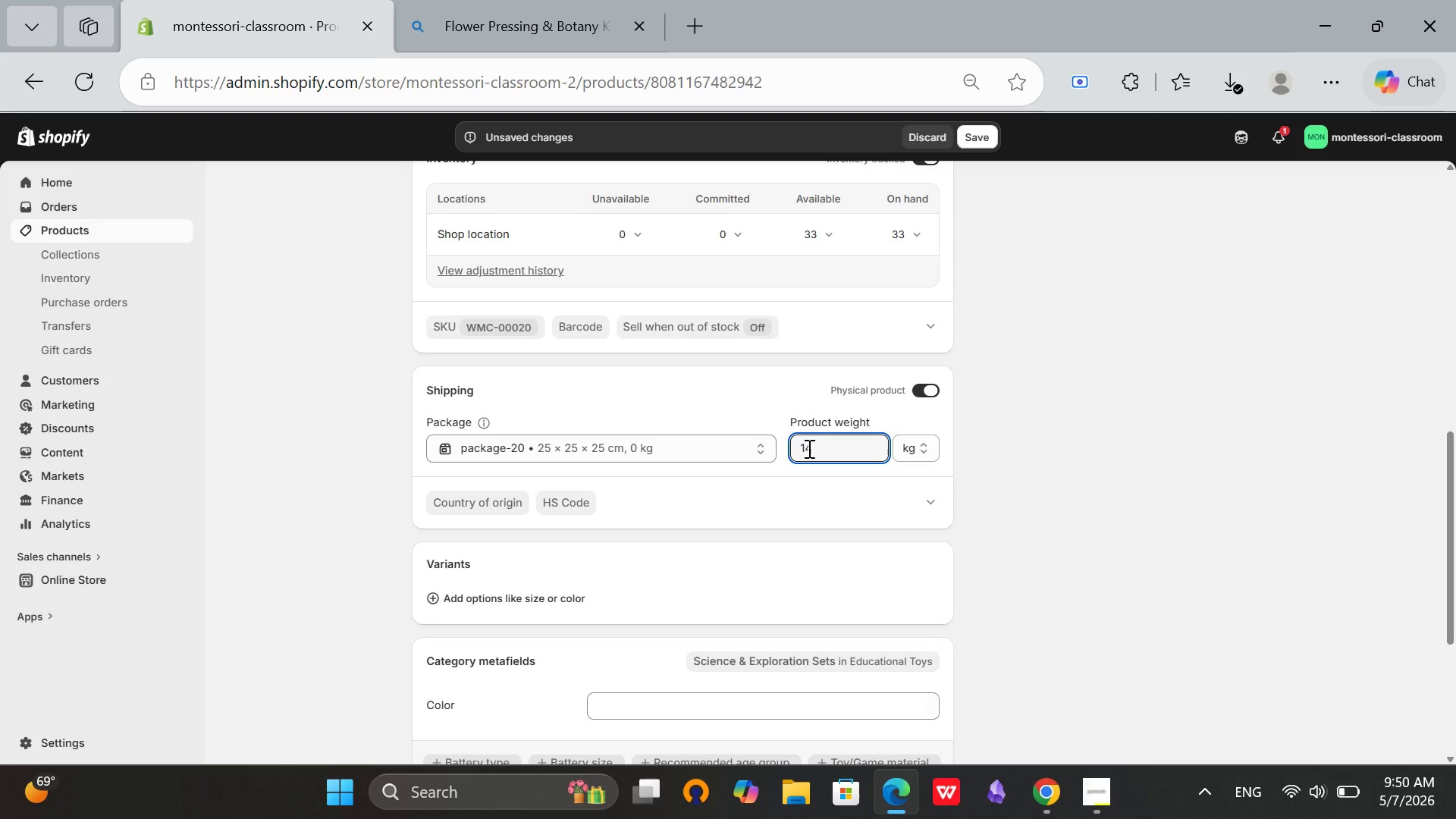 
key(Period)
 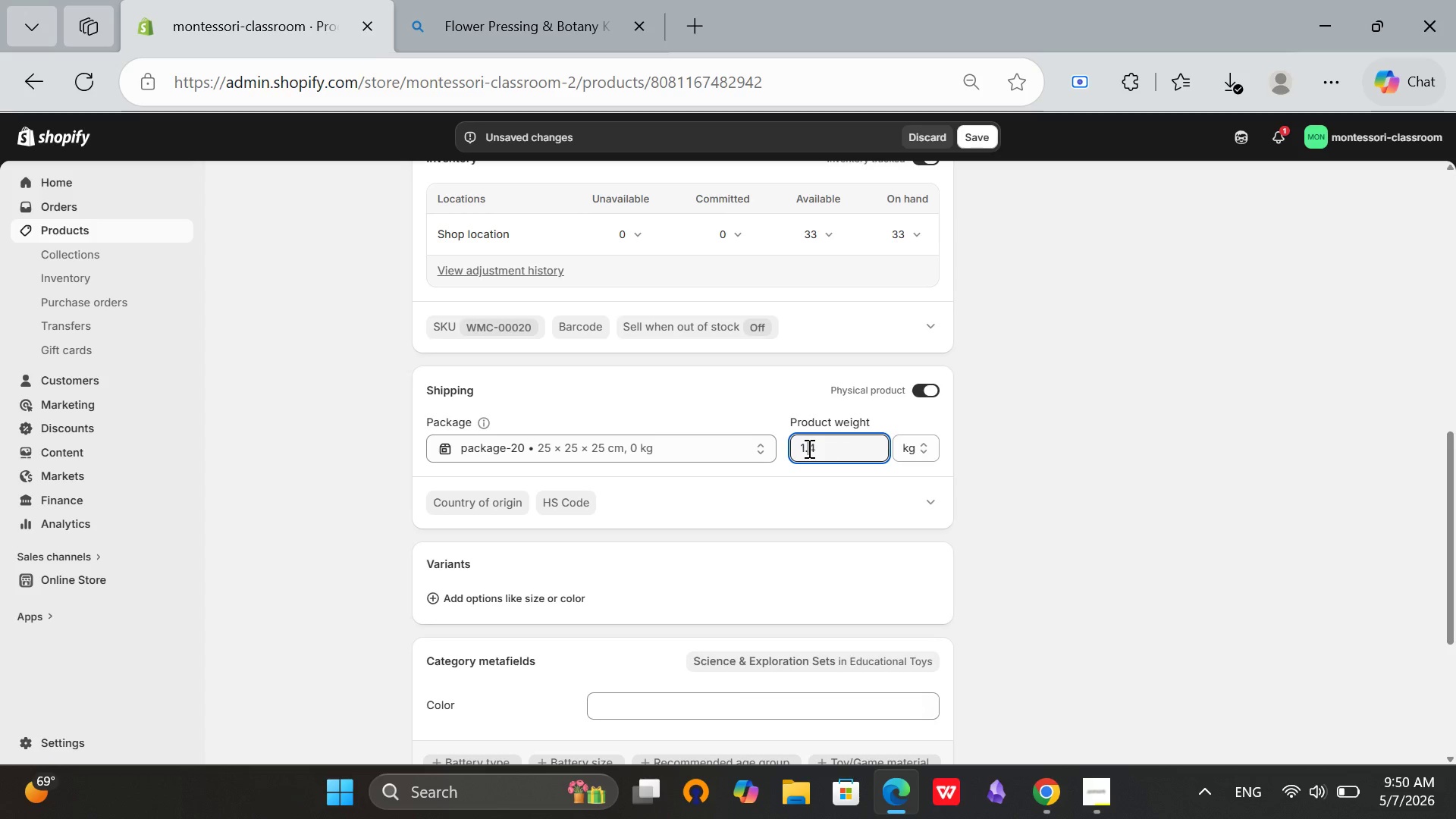 
scroll: coordinate [808, 448], scroll_direction: down, amount: 2.0
 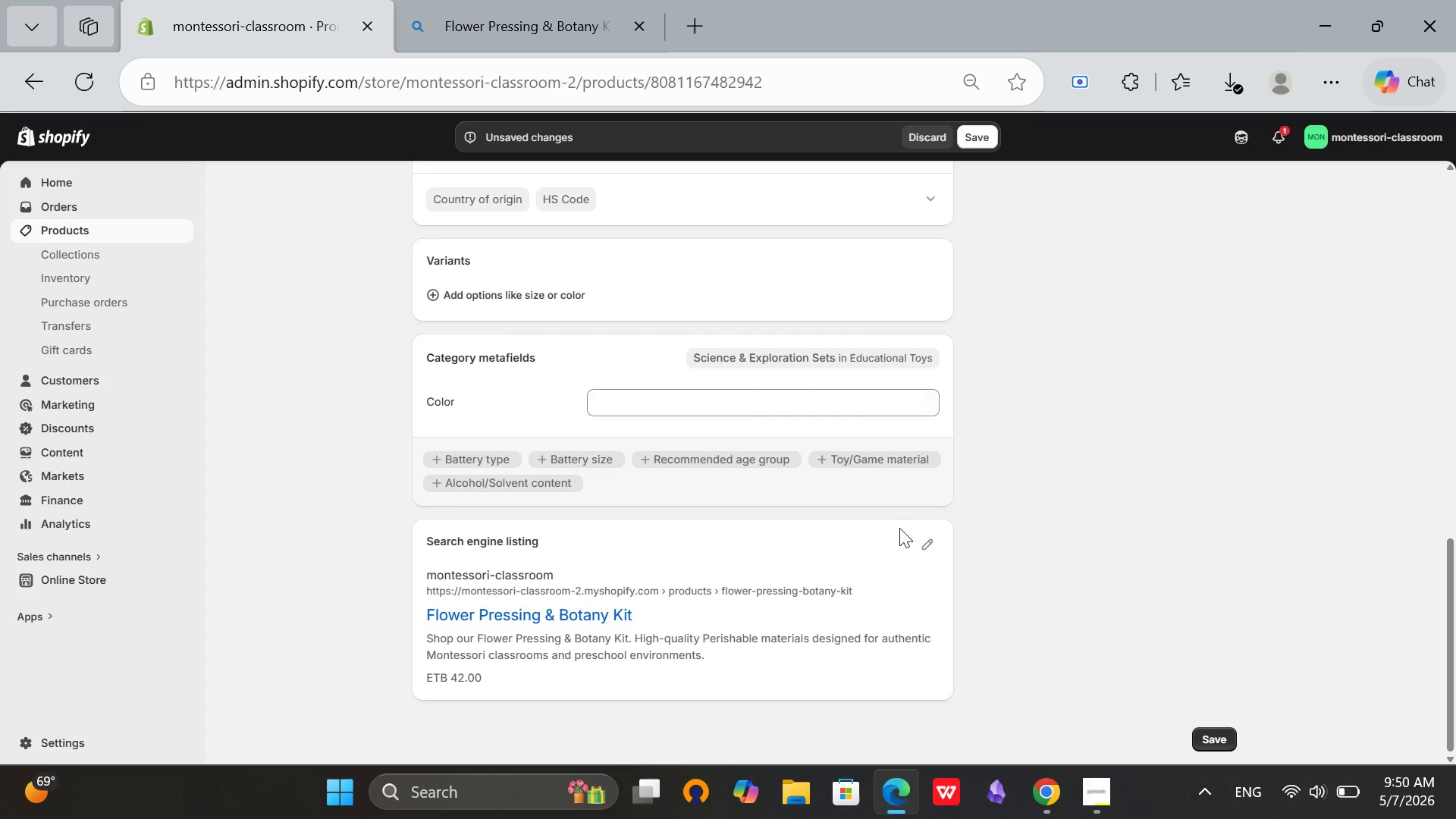 
left_click([925, 545])
 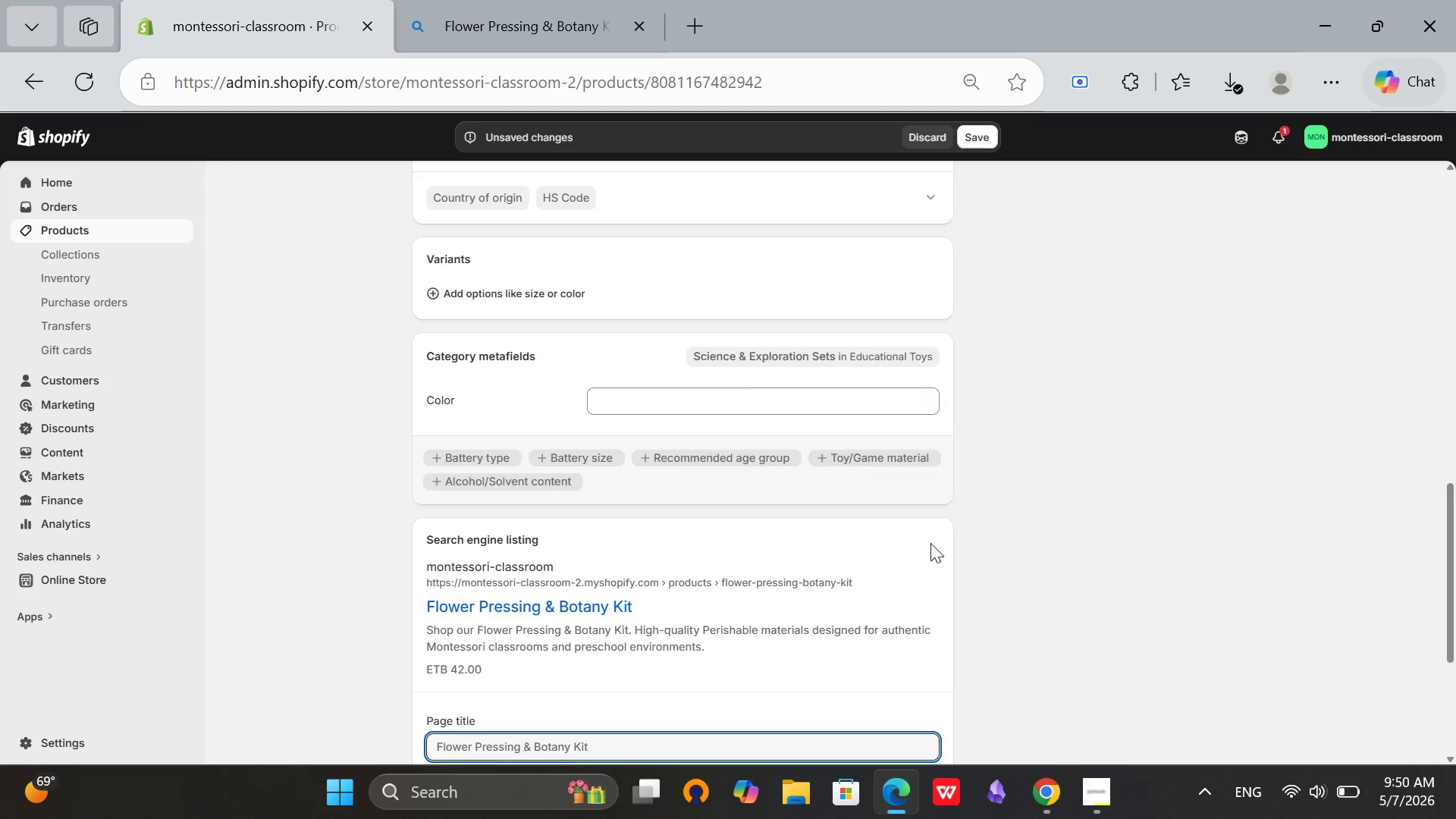 
scroll: coordinate [608, 592], scroll_direction: down, amount: 3.0
 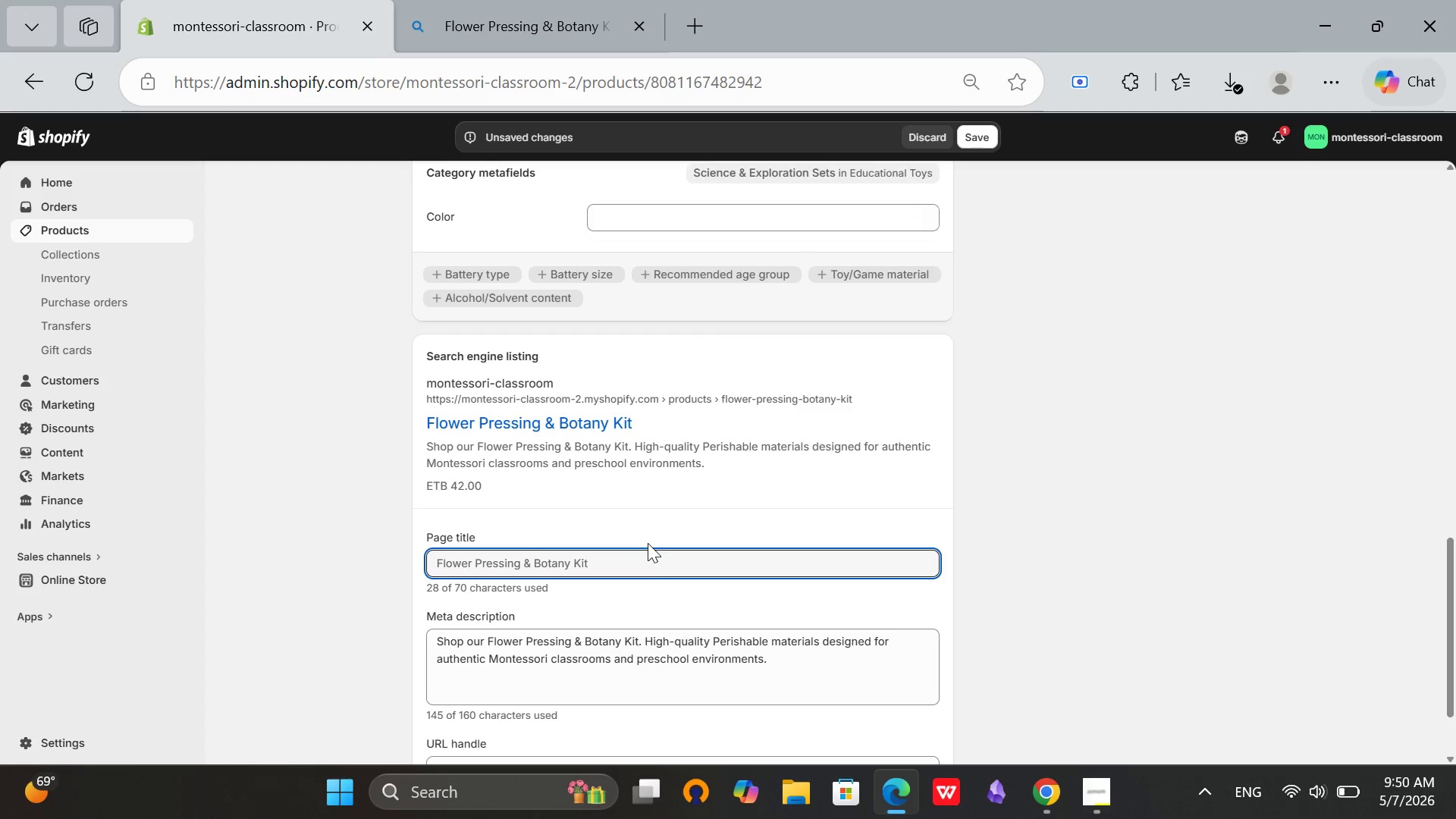 
left_click_drag(start_coordinate=[646, 546], to_coordinate=[645, 551])
 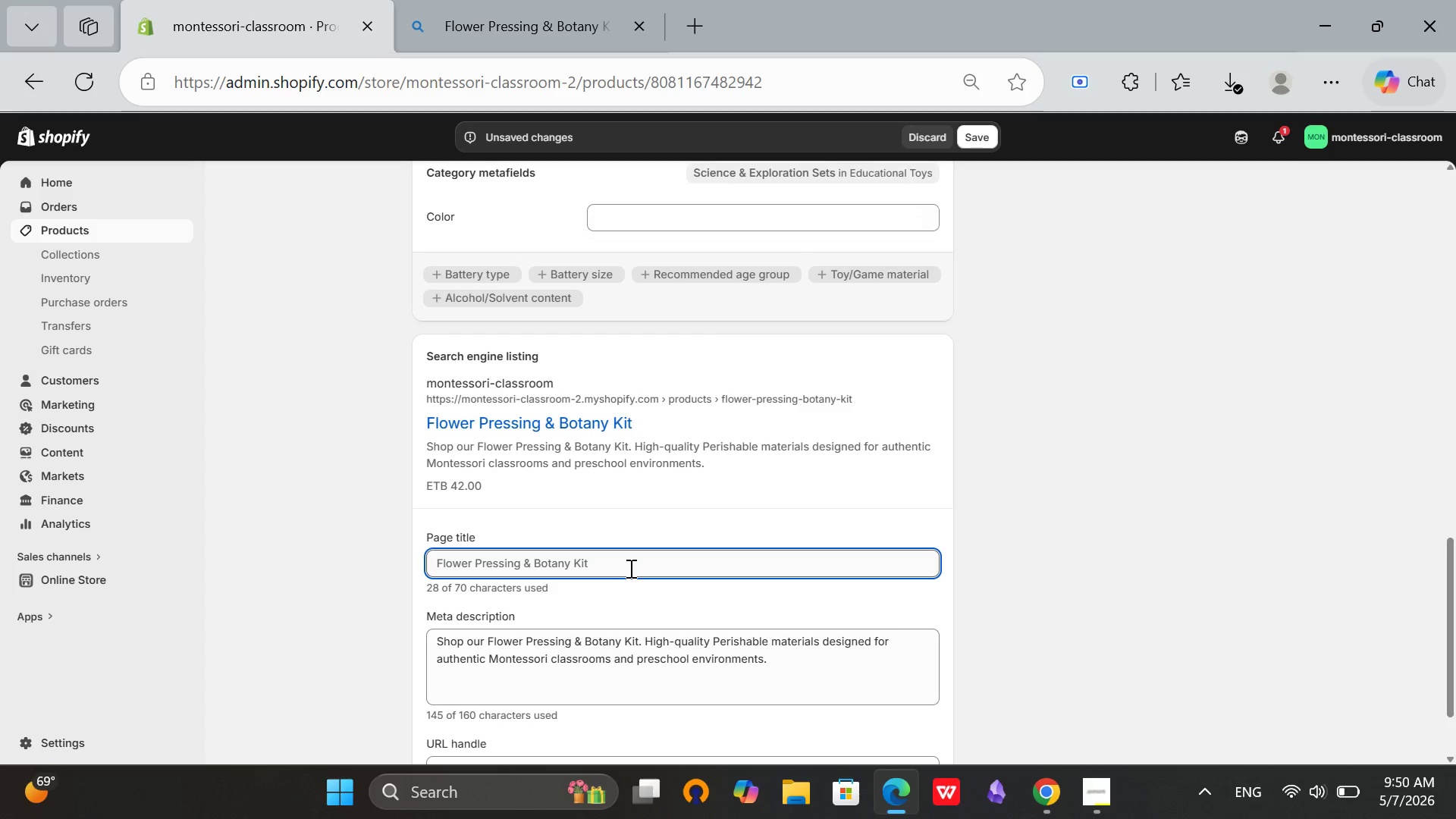 
left_click([629, 568])
 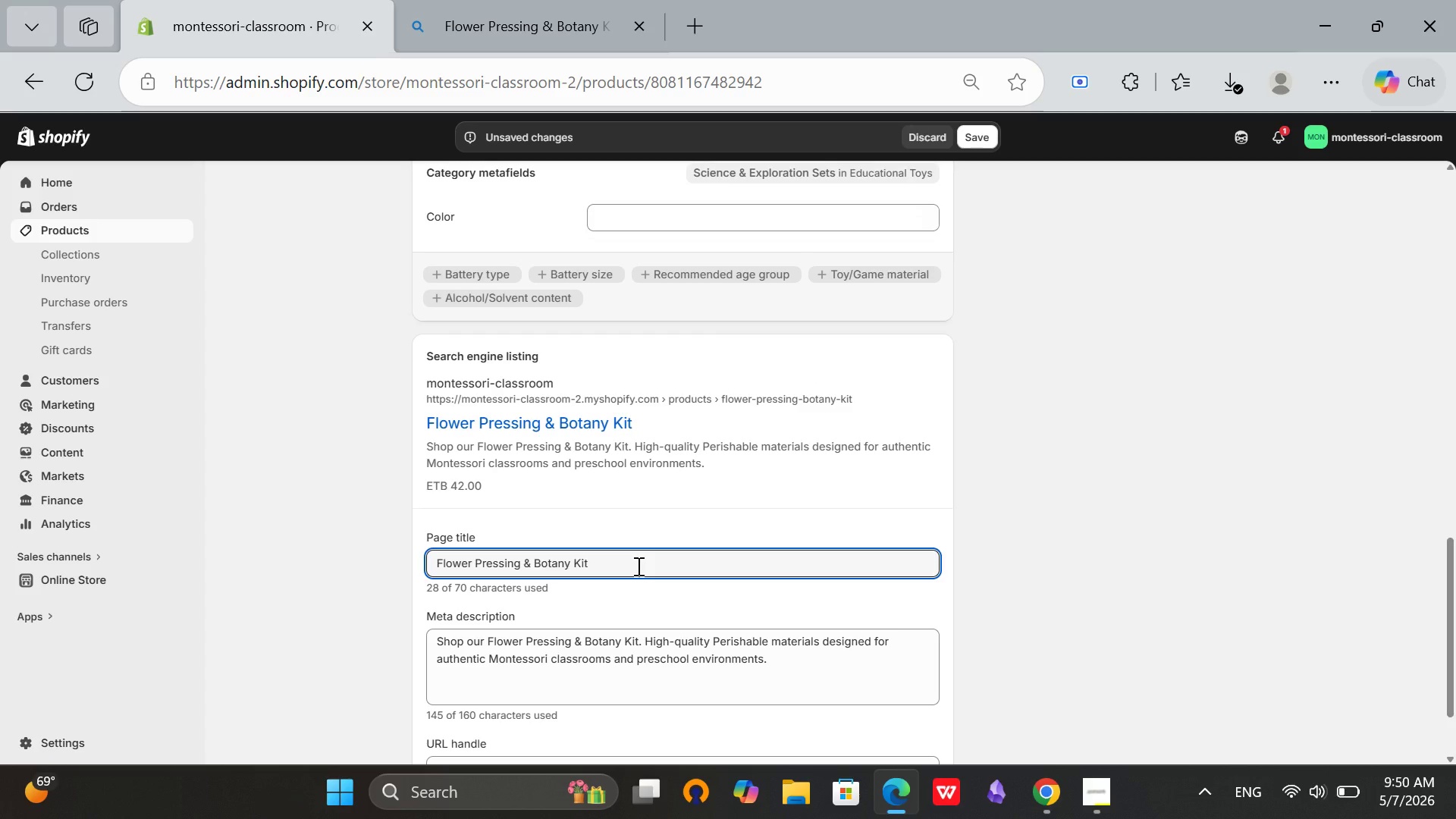 
key(Space)
 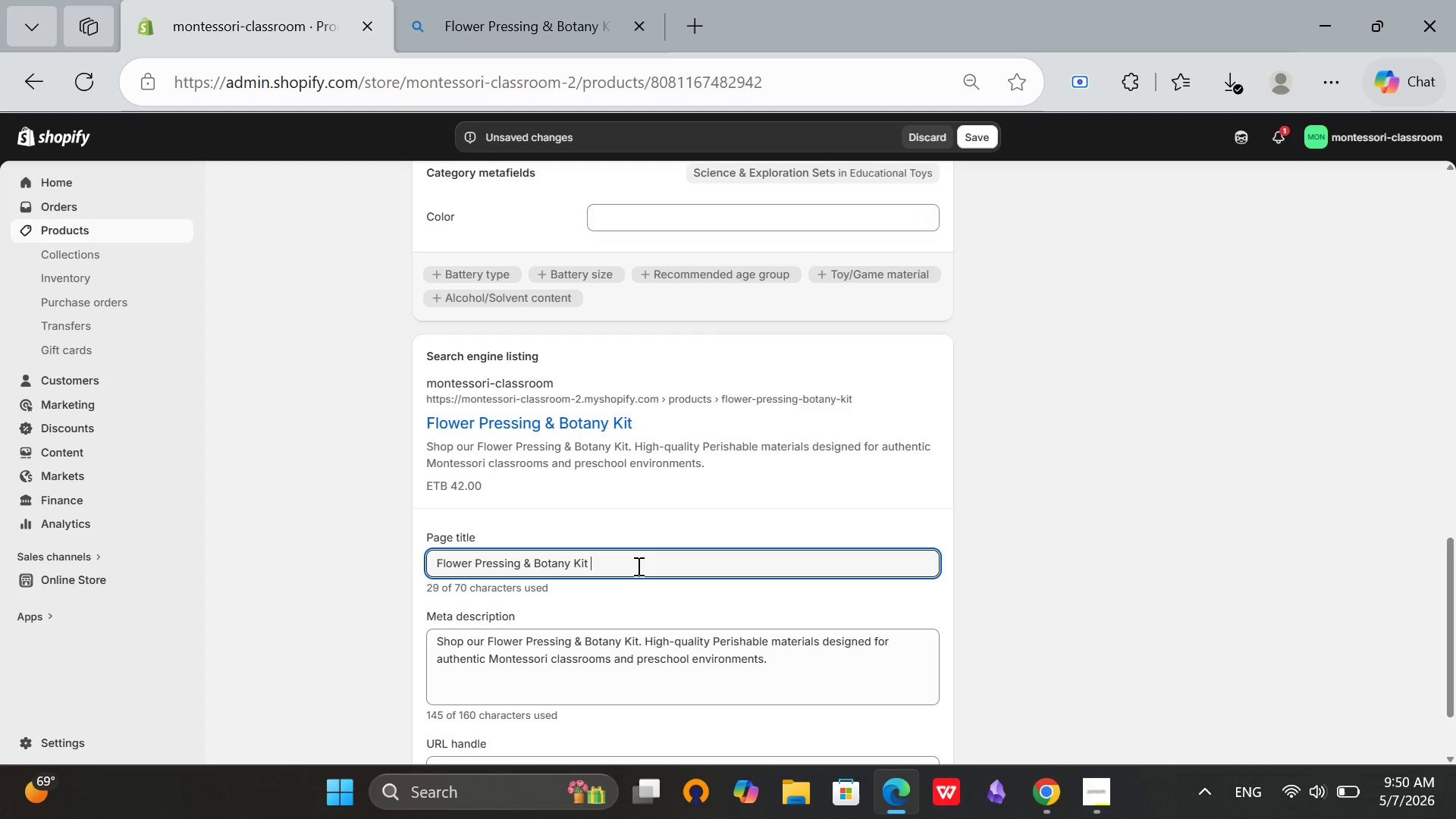 
key(Shift+ShiftRight)
 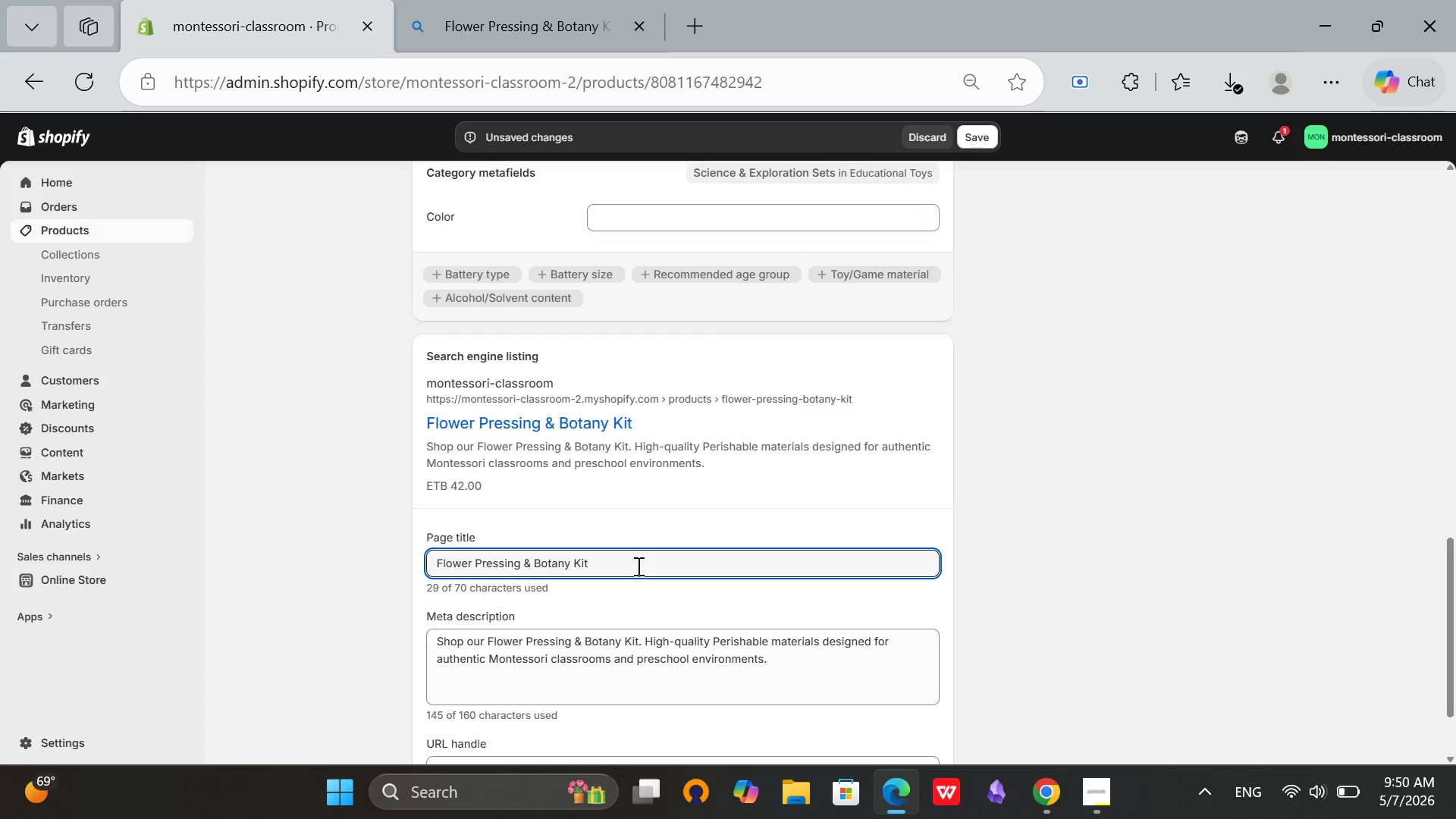 
key(Shift+Break)
 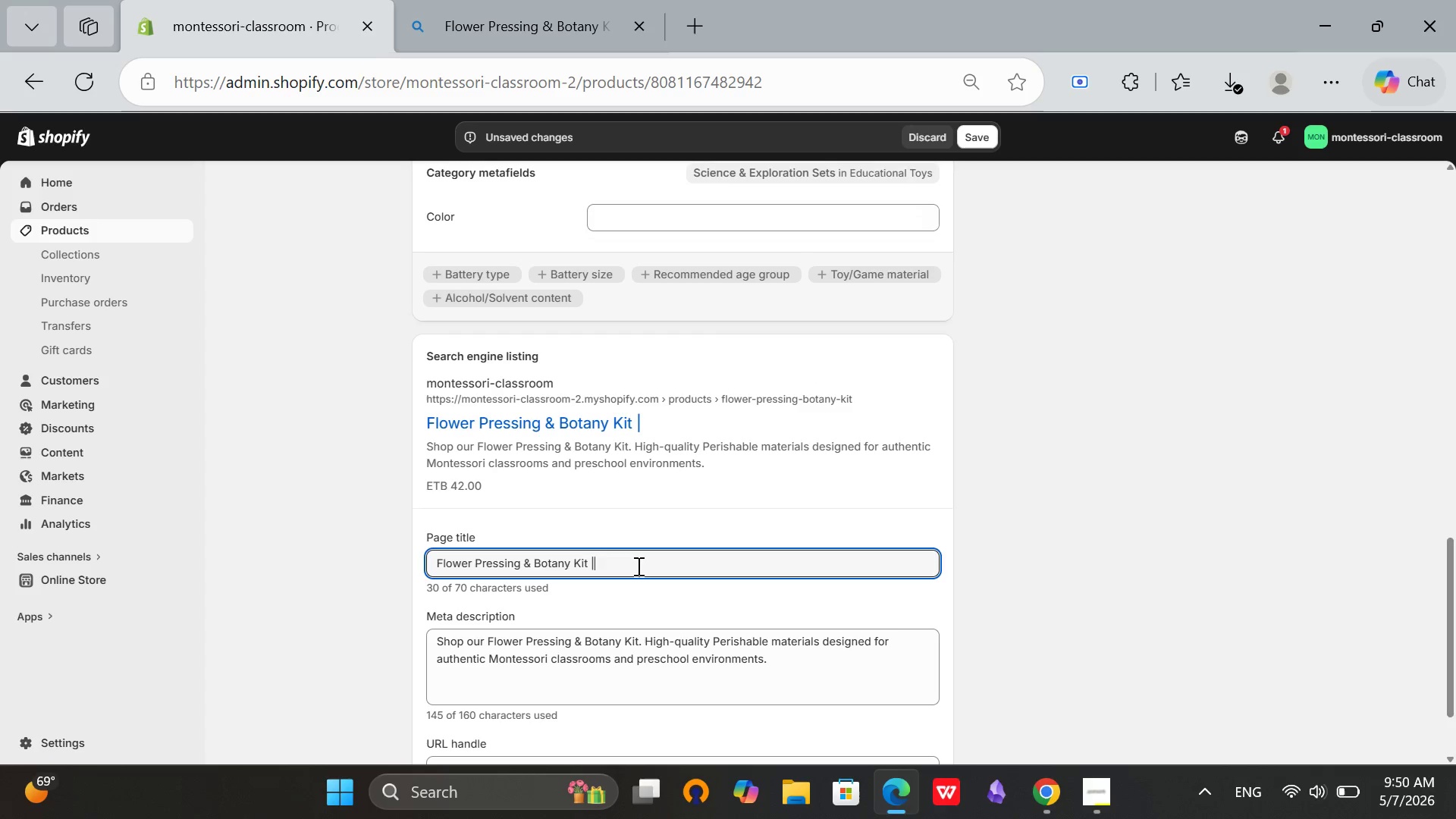 
key(Space)
 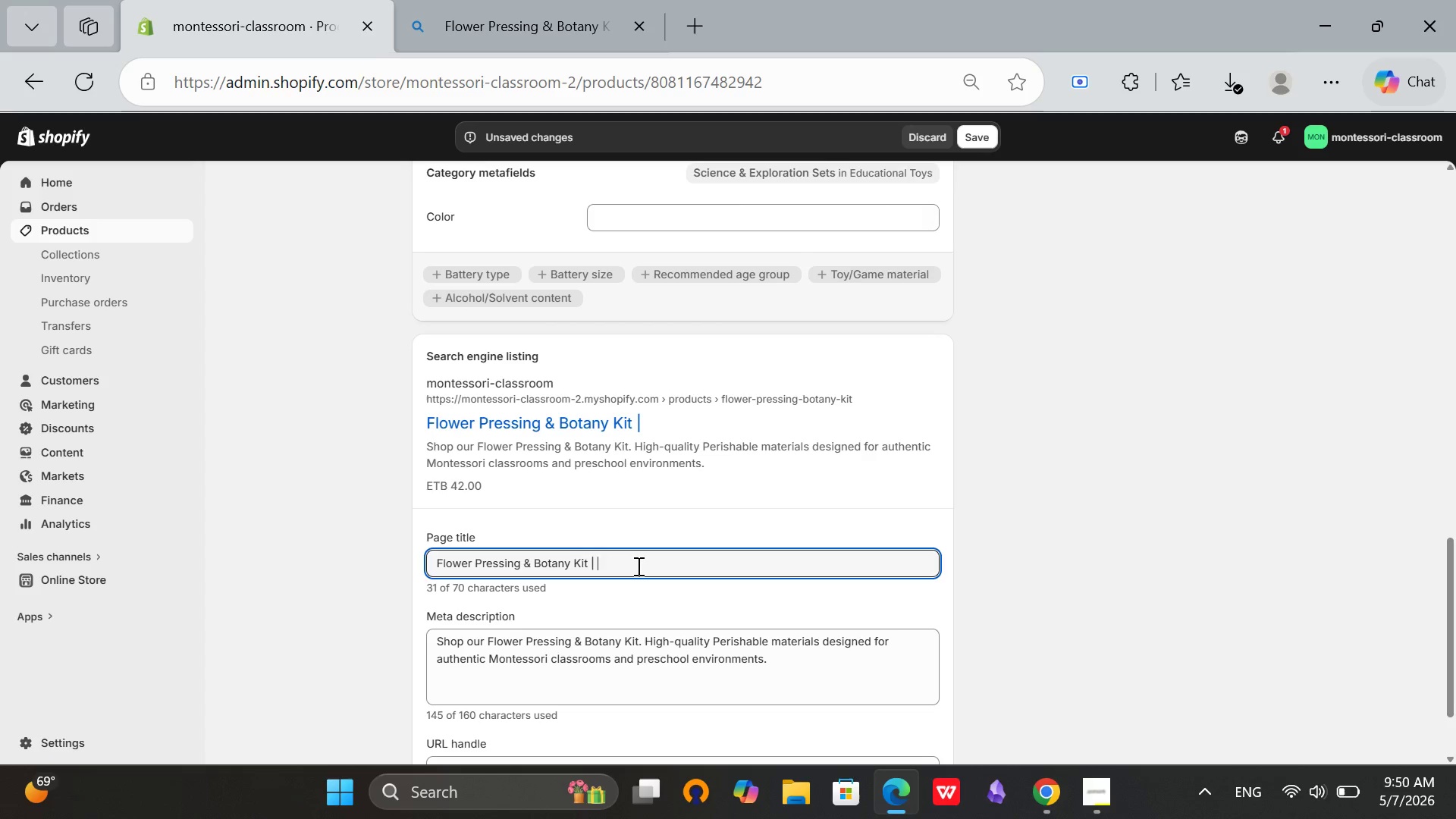 
wait(13.45)
 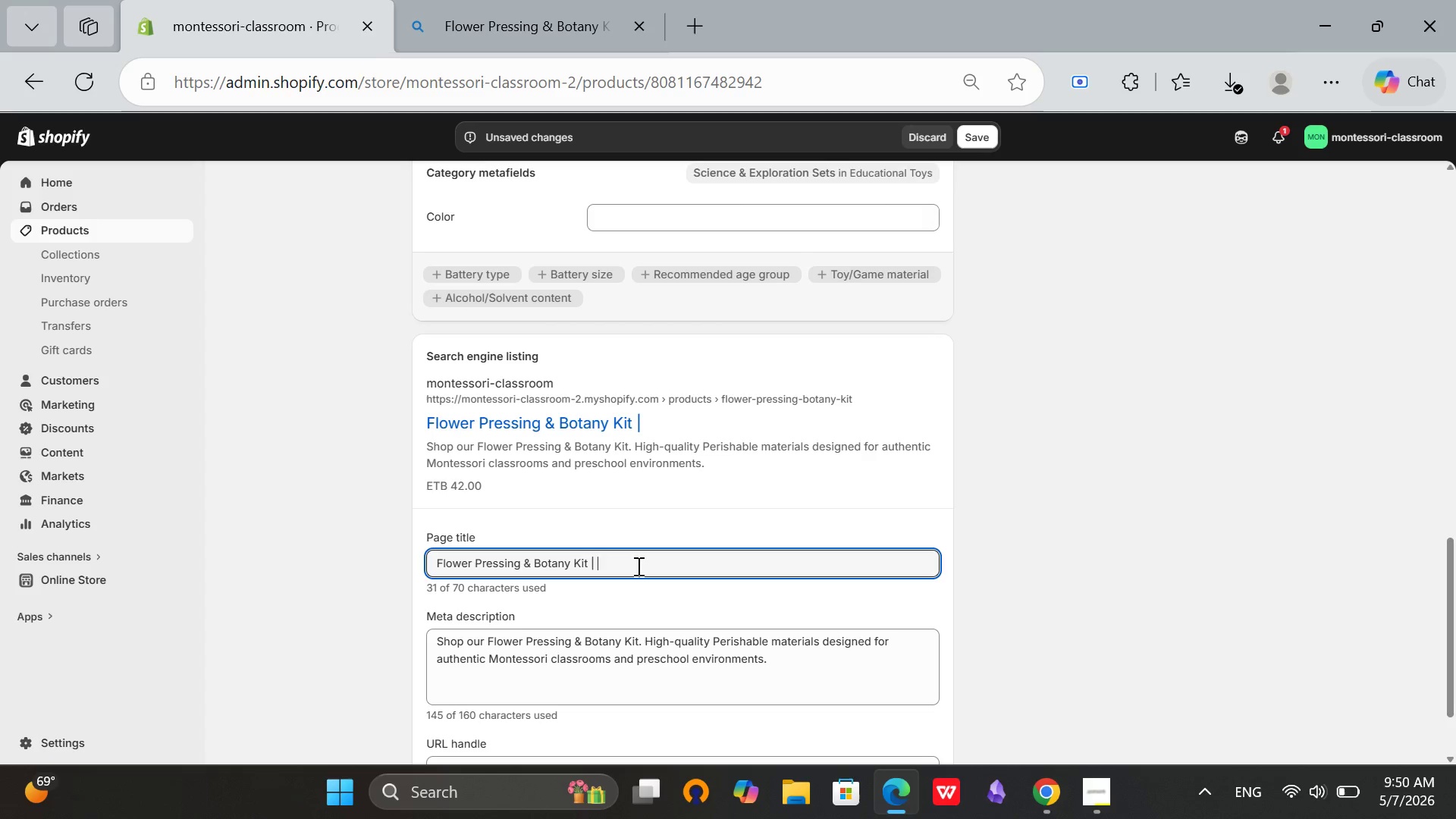 
type(Complete)
 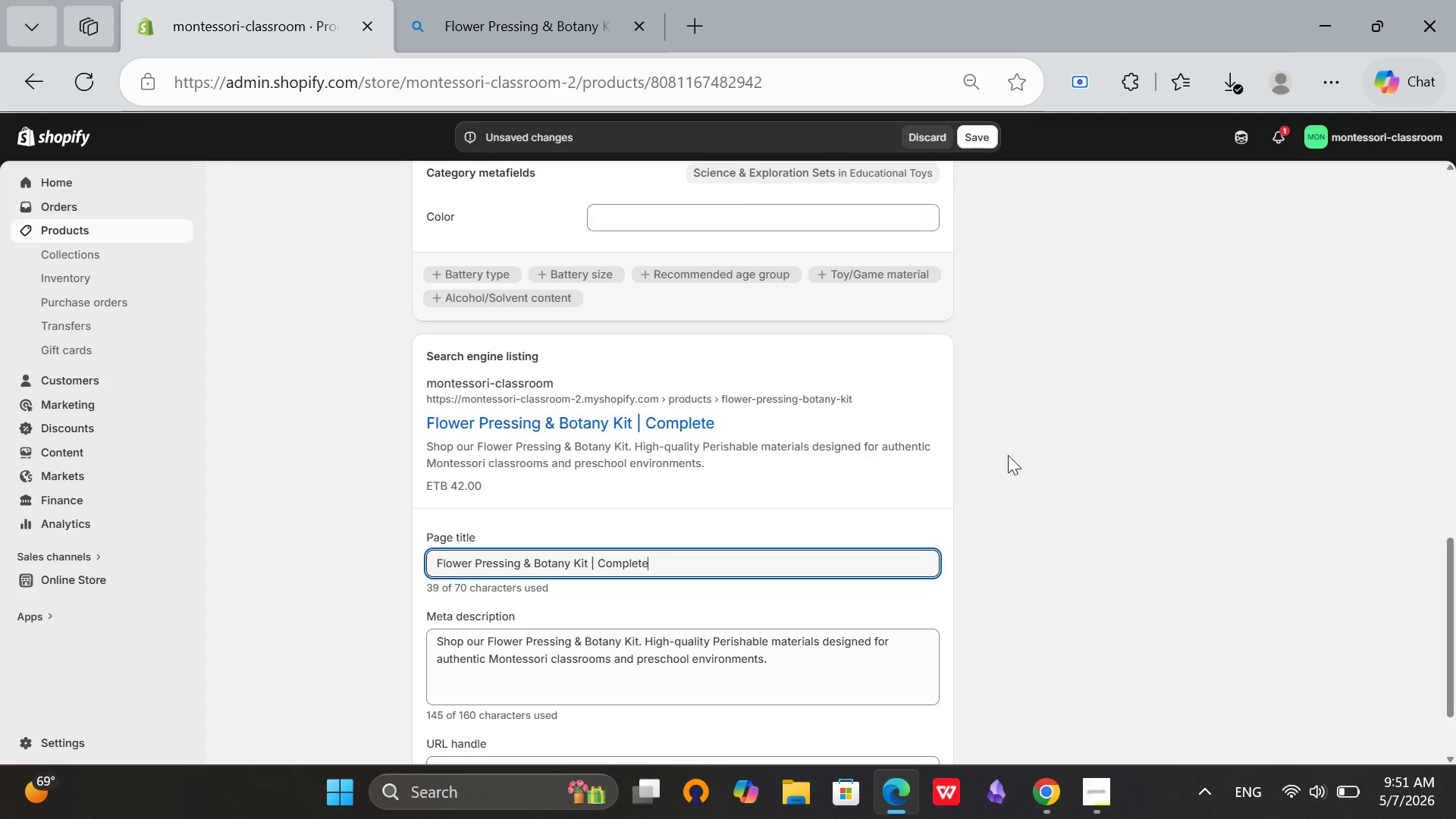 
type( Nature Study)
 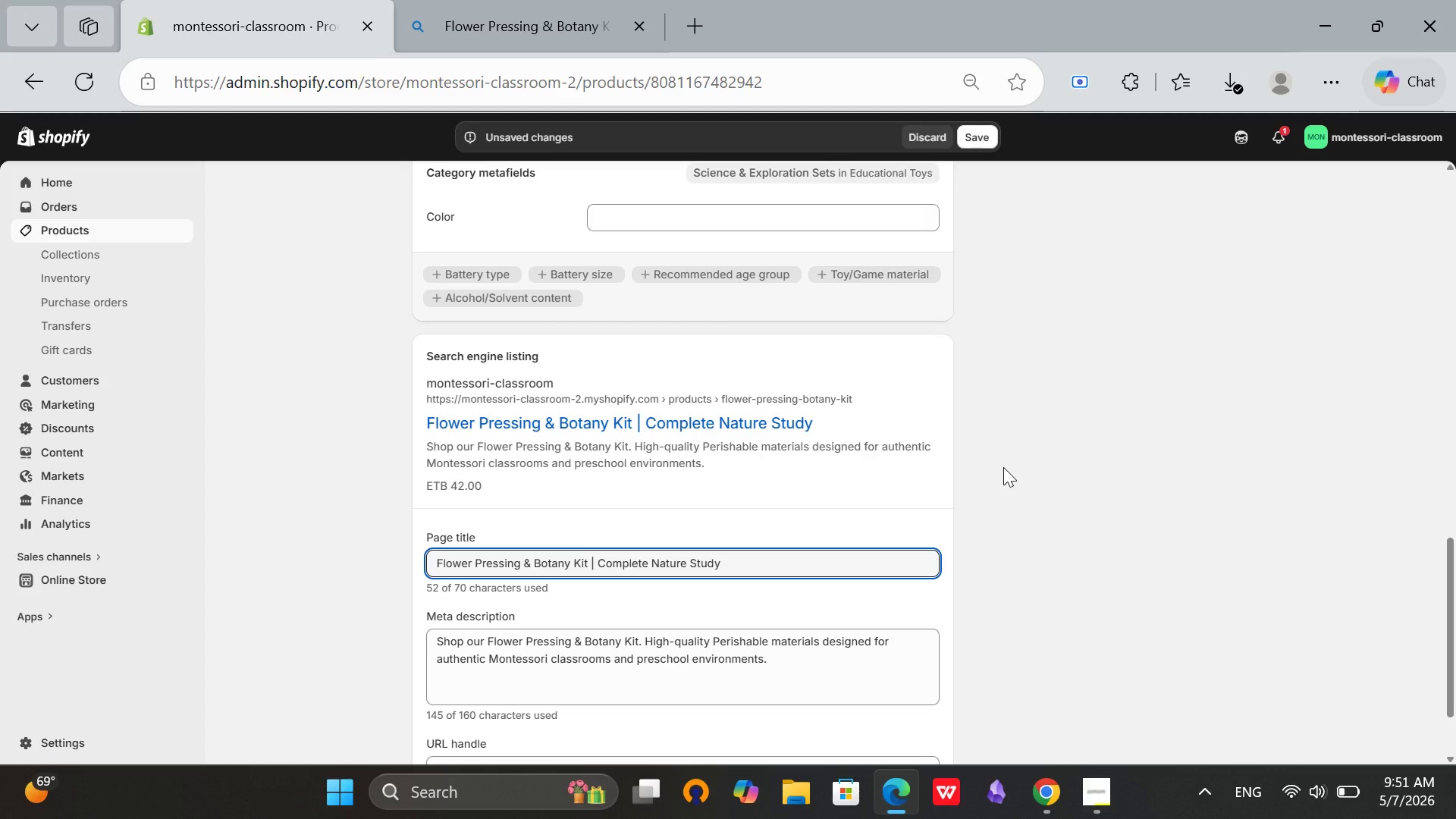 
key(Space)
 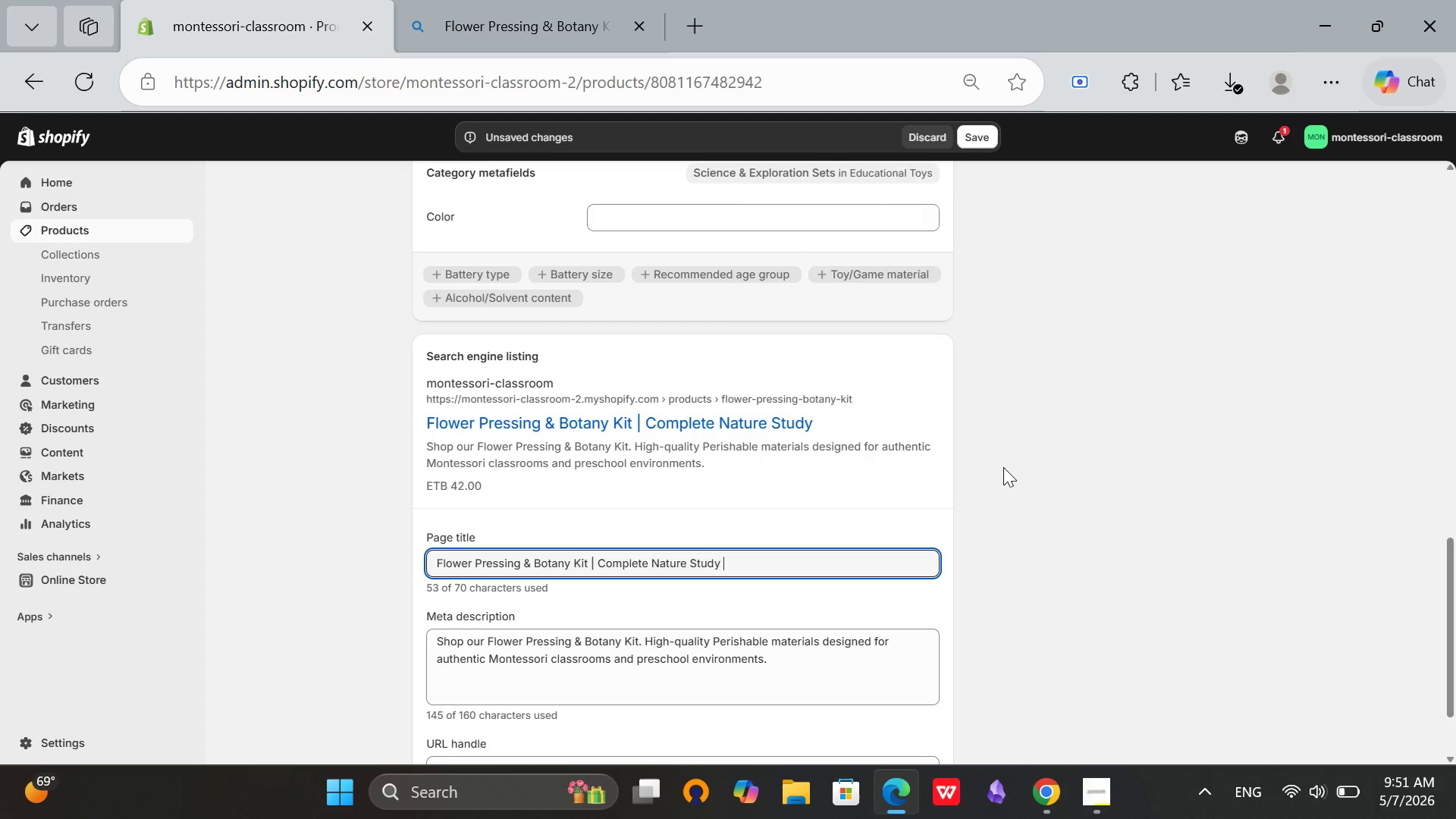 
key(Shift+Break)
 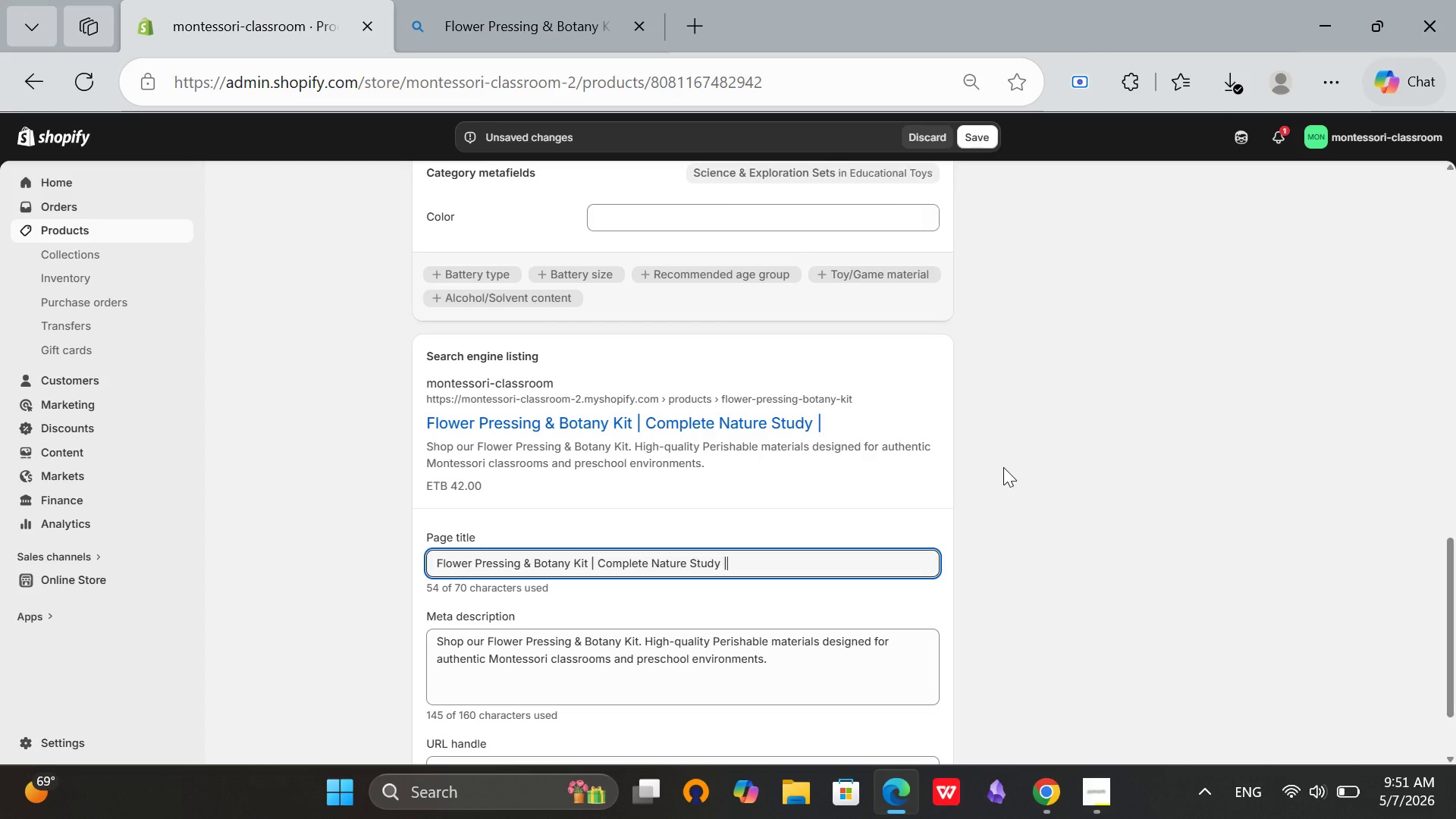 
type( Montessori)
 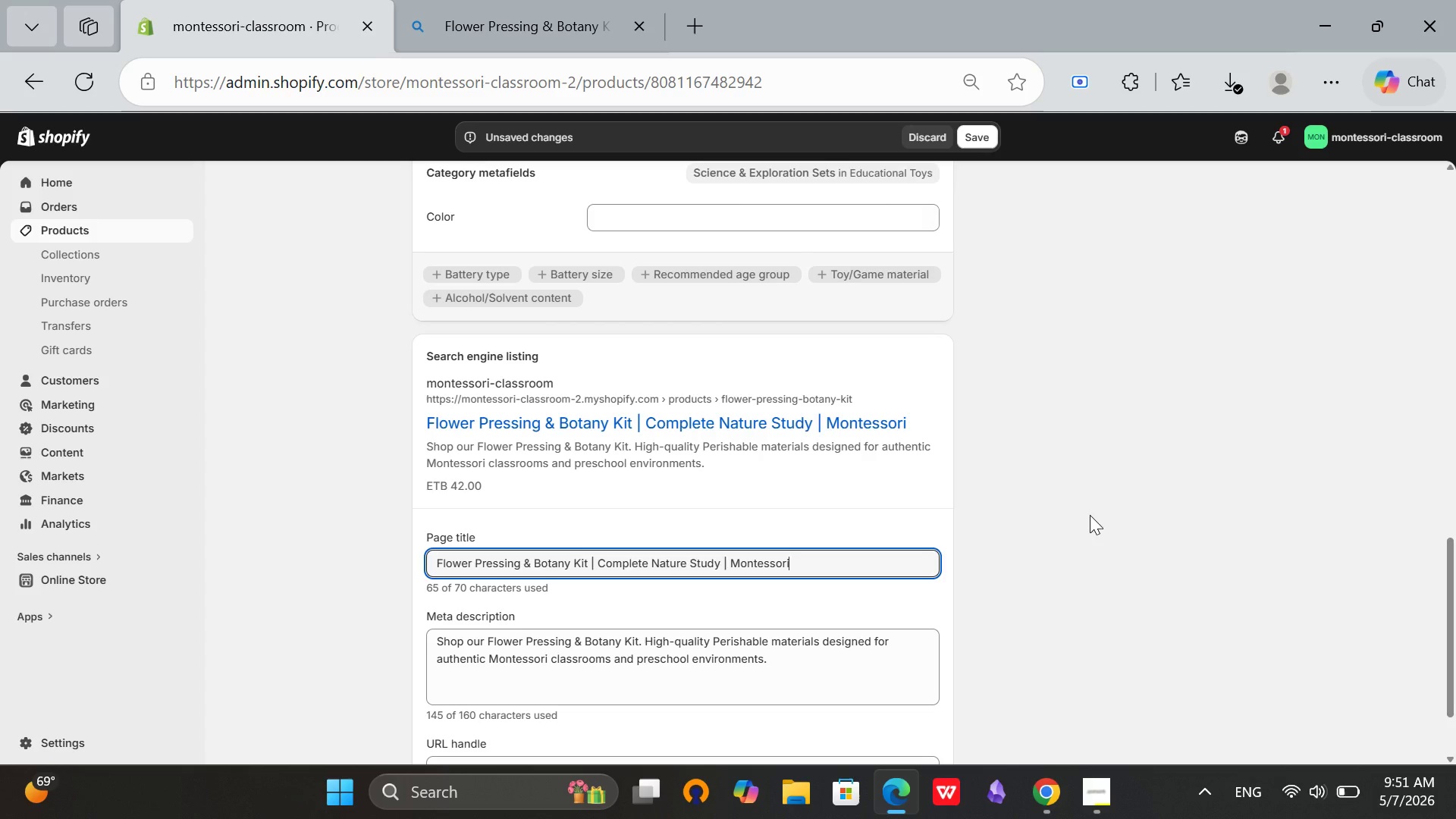 
left_click([1090, 513])
 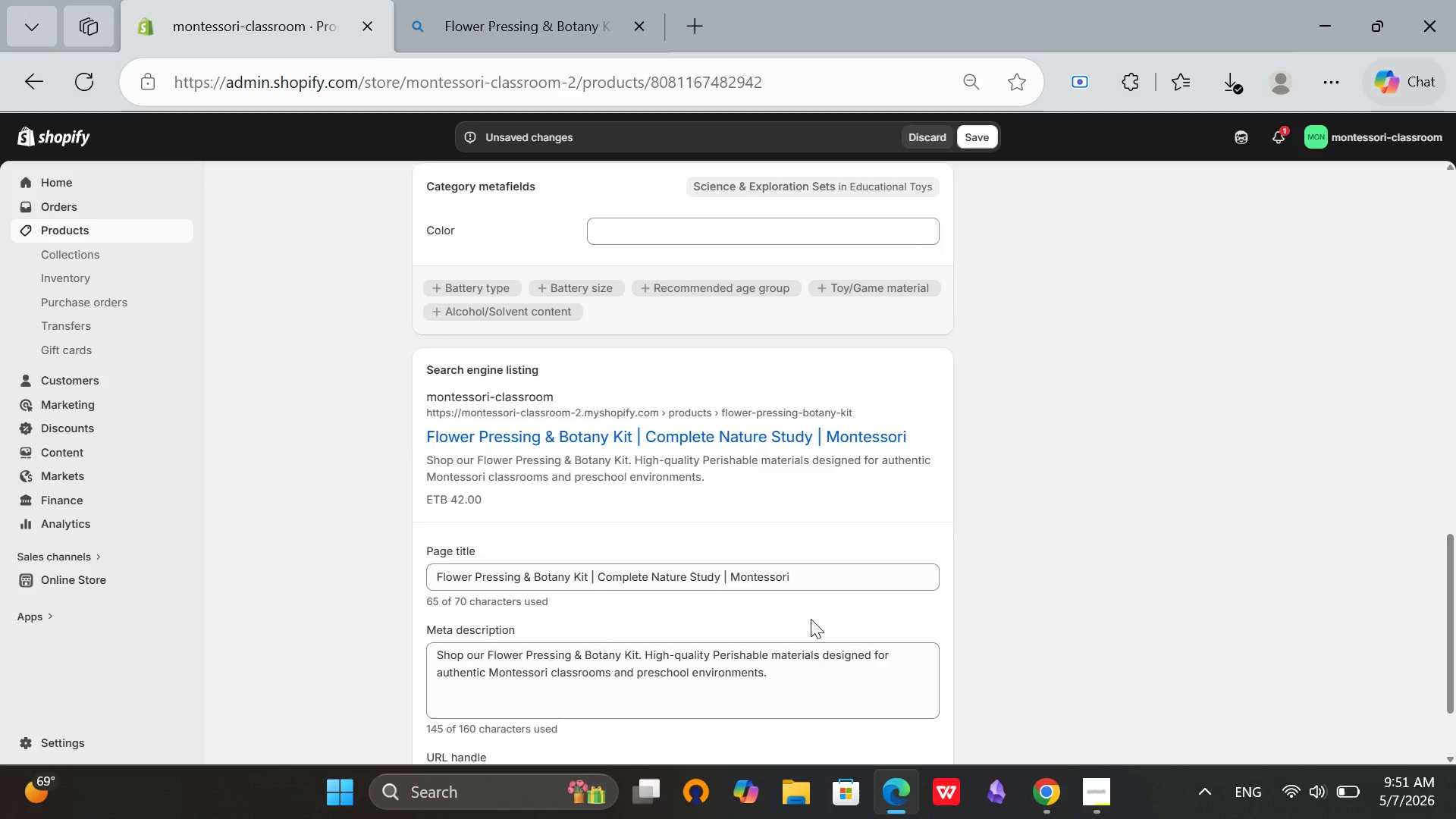 
scroll: coordinate [811, 619], scroll_direction: up, amount: 4.0
 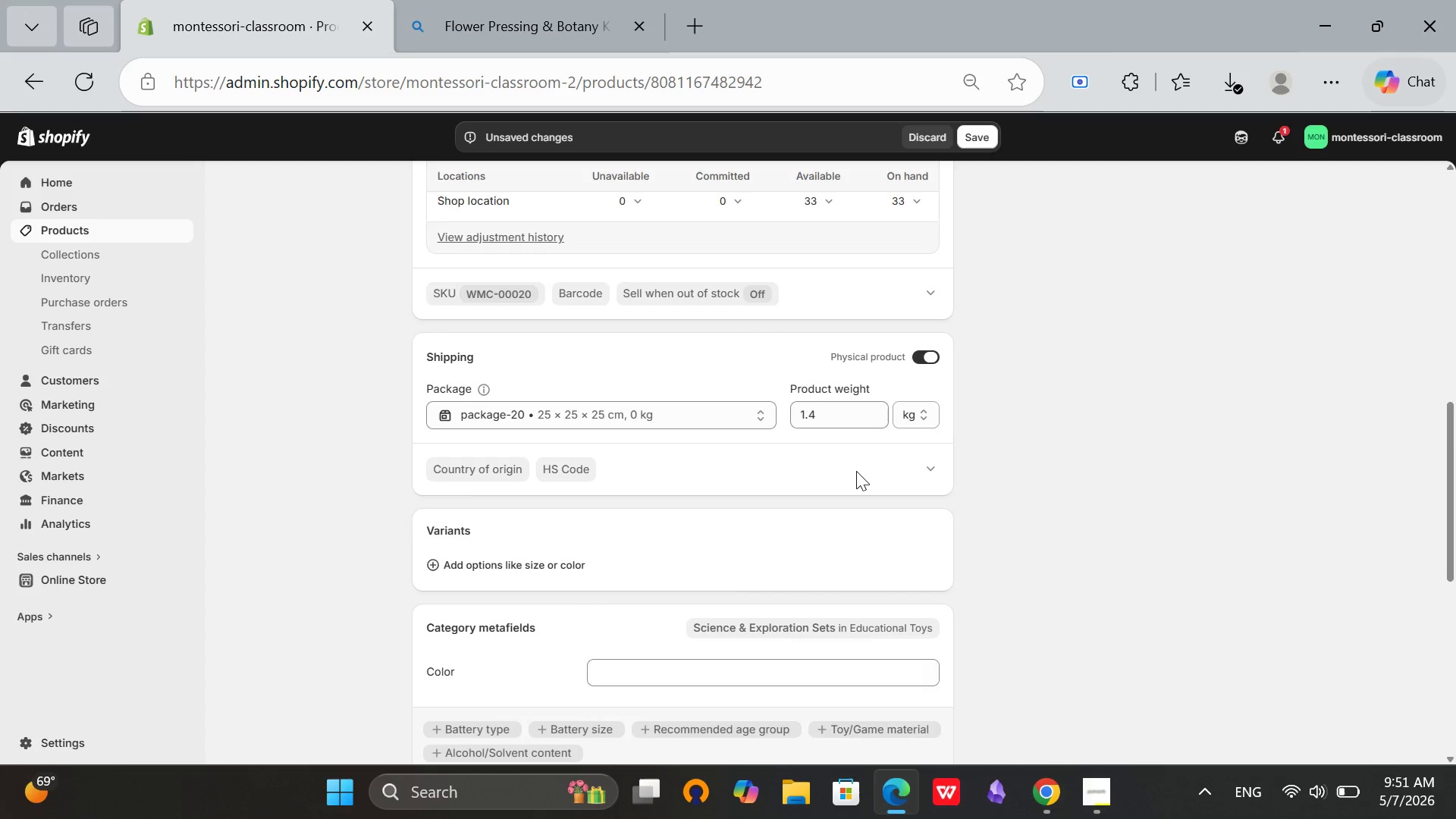 
scroll: coordinate [856, 472], scroll_direction: down, amount: 5.0
 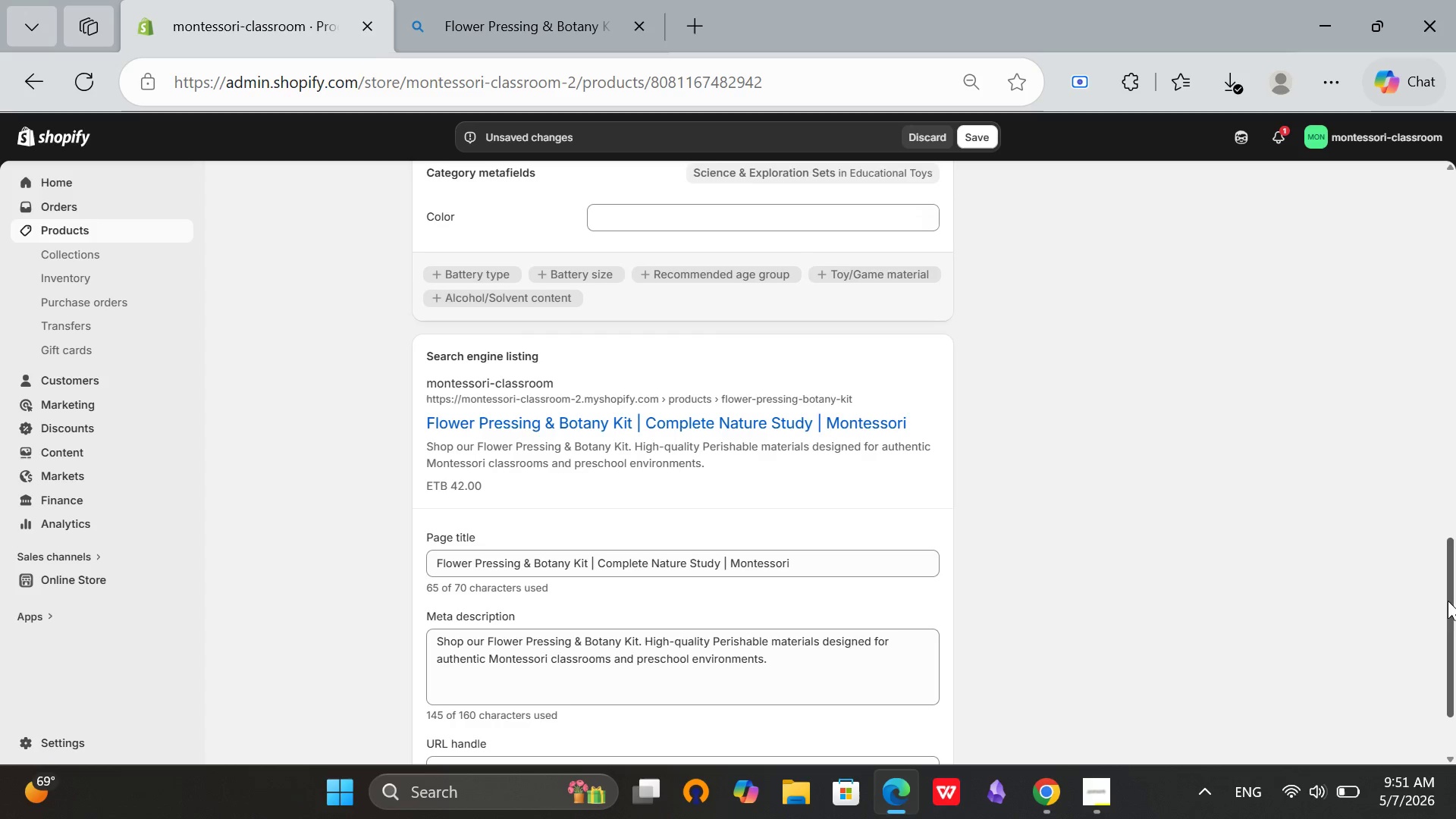 
left_click_drag(start_coordinate=[1448, 617], to_coordinate=[1442, 484])
 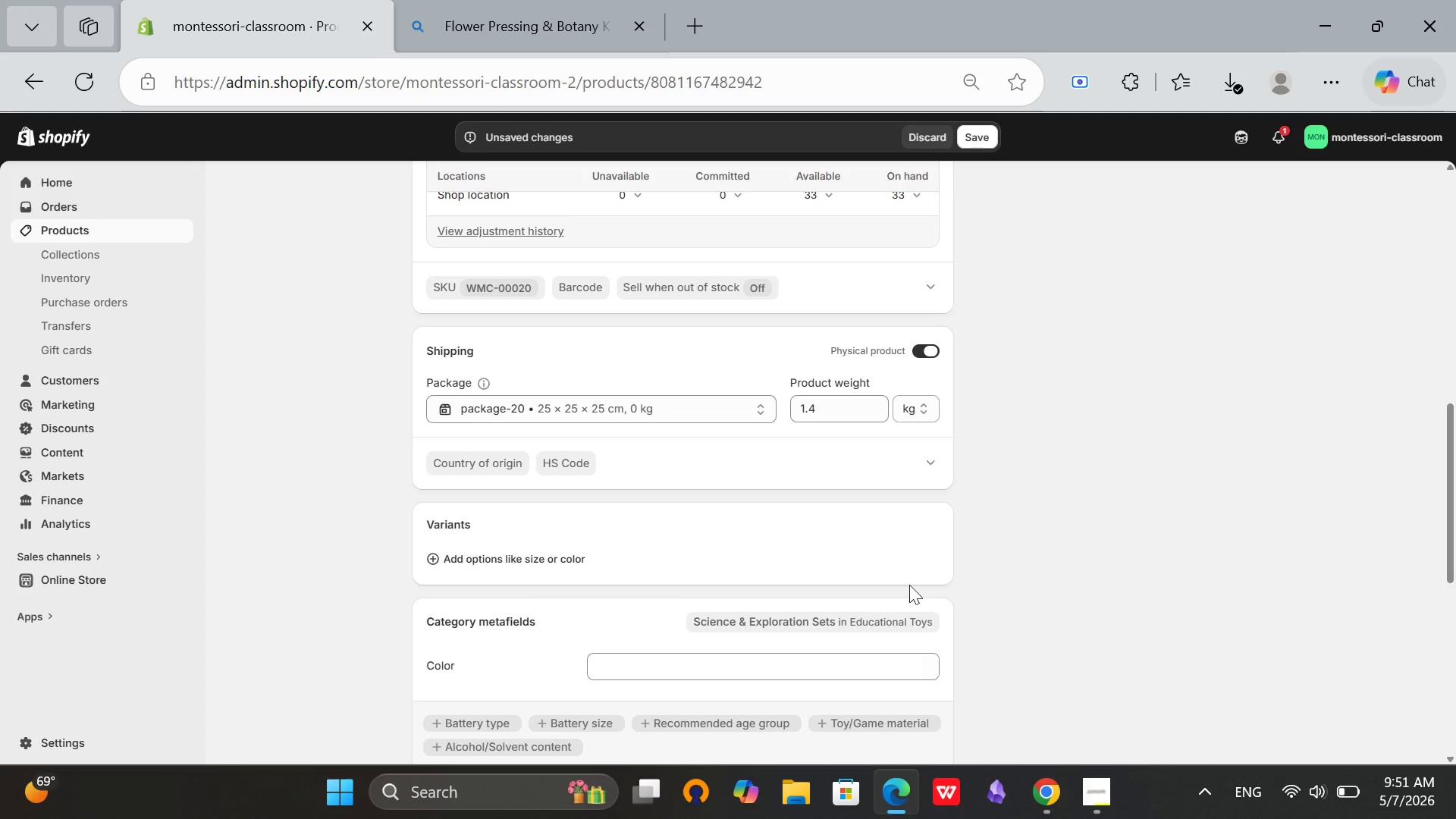 
left_click([1099, 800])